 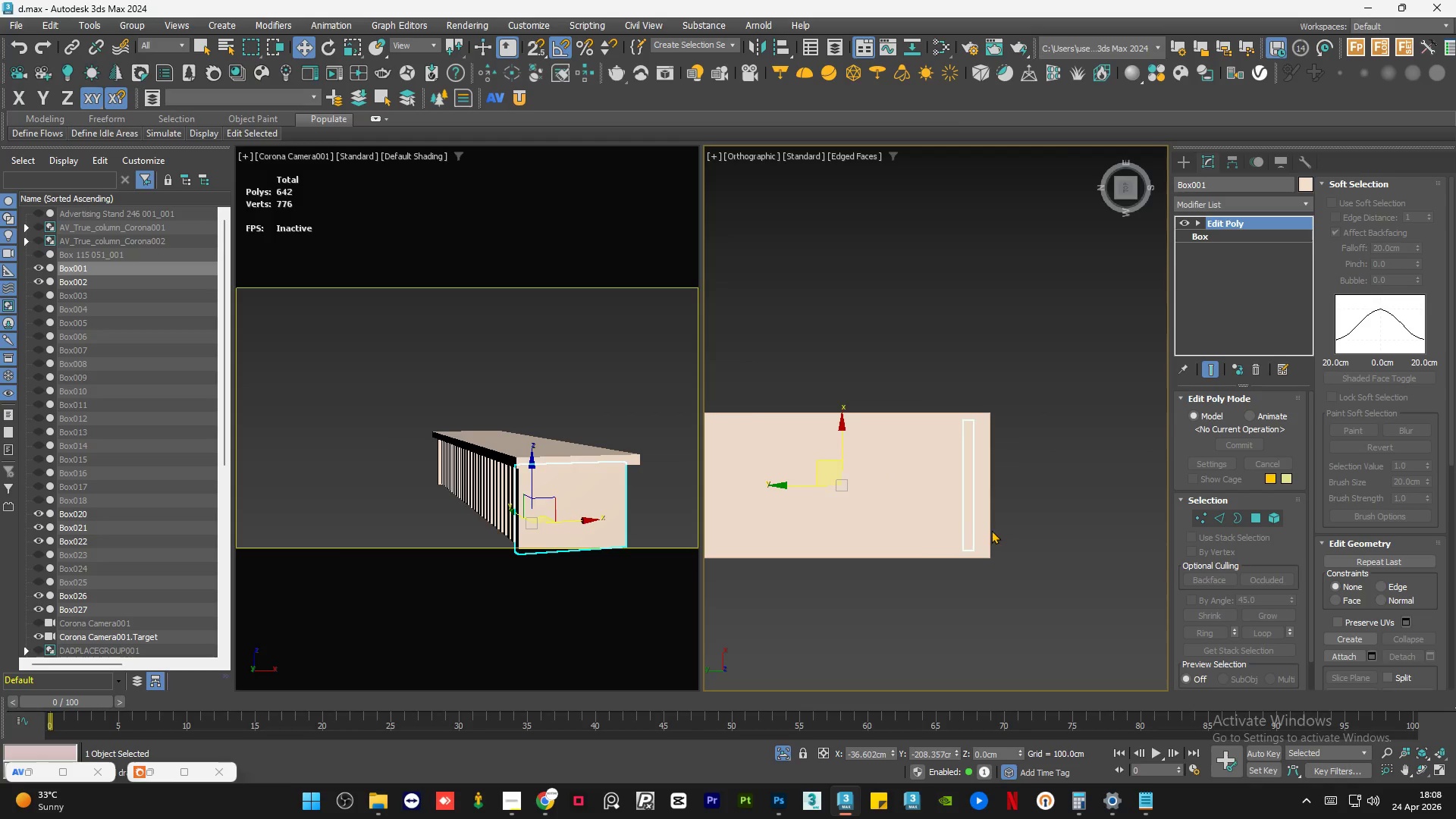 
left_click([990, 530])
 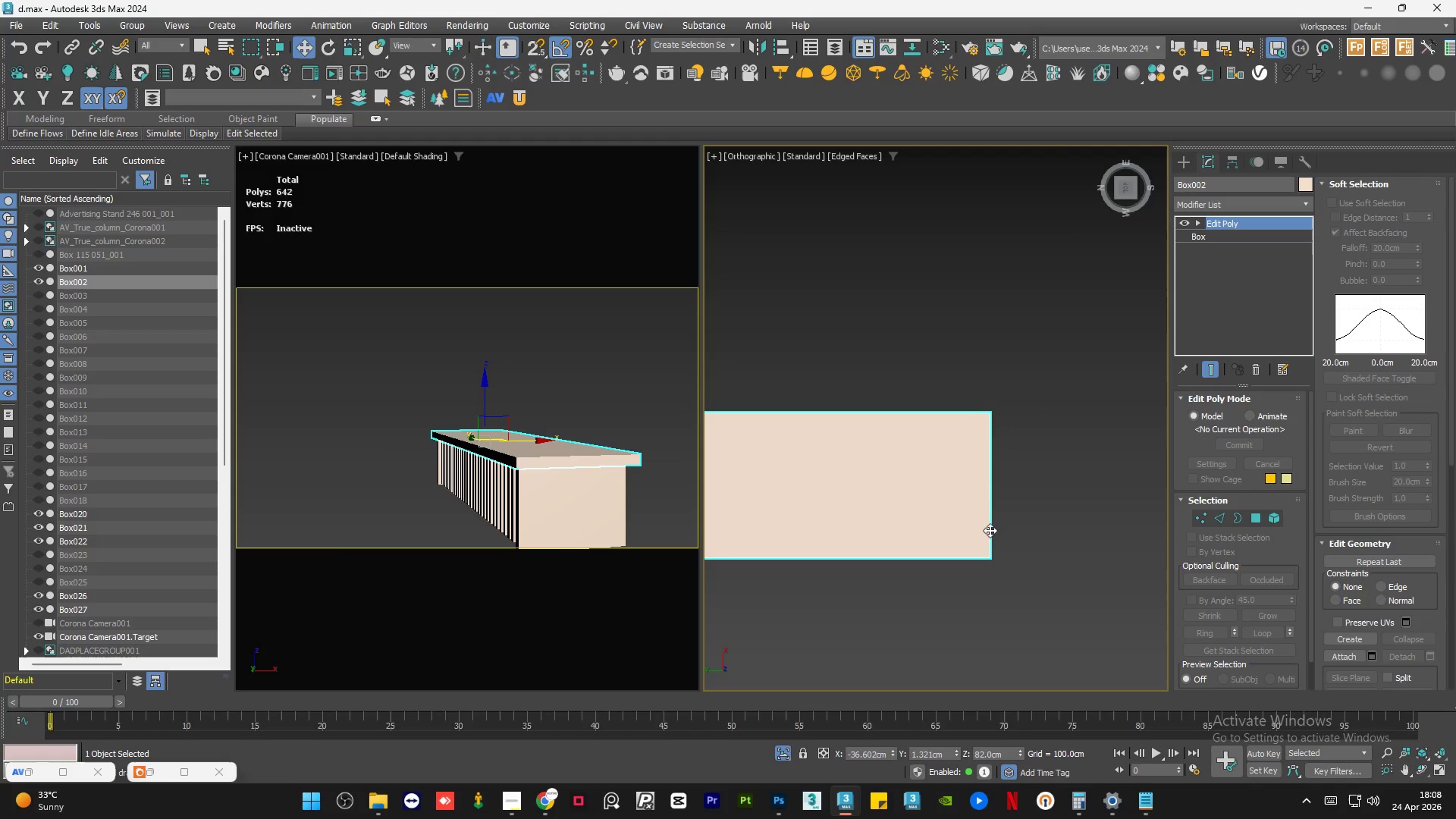 
hold_key(key=AltLeft, duration=2.45)
 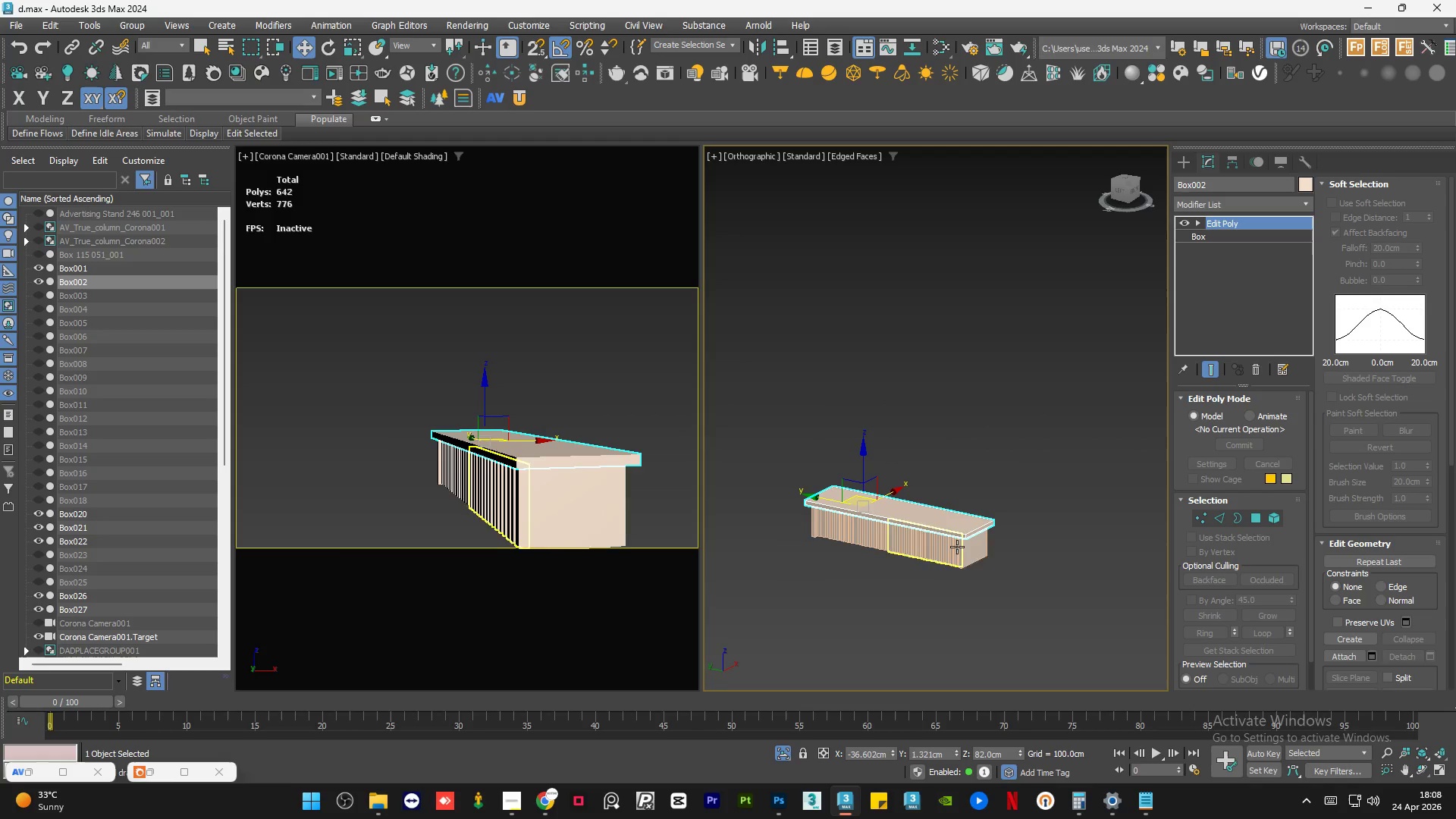 
scroll: coordinate [997, 527], scroll_direction: down, amount: 3.0
 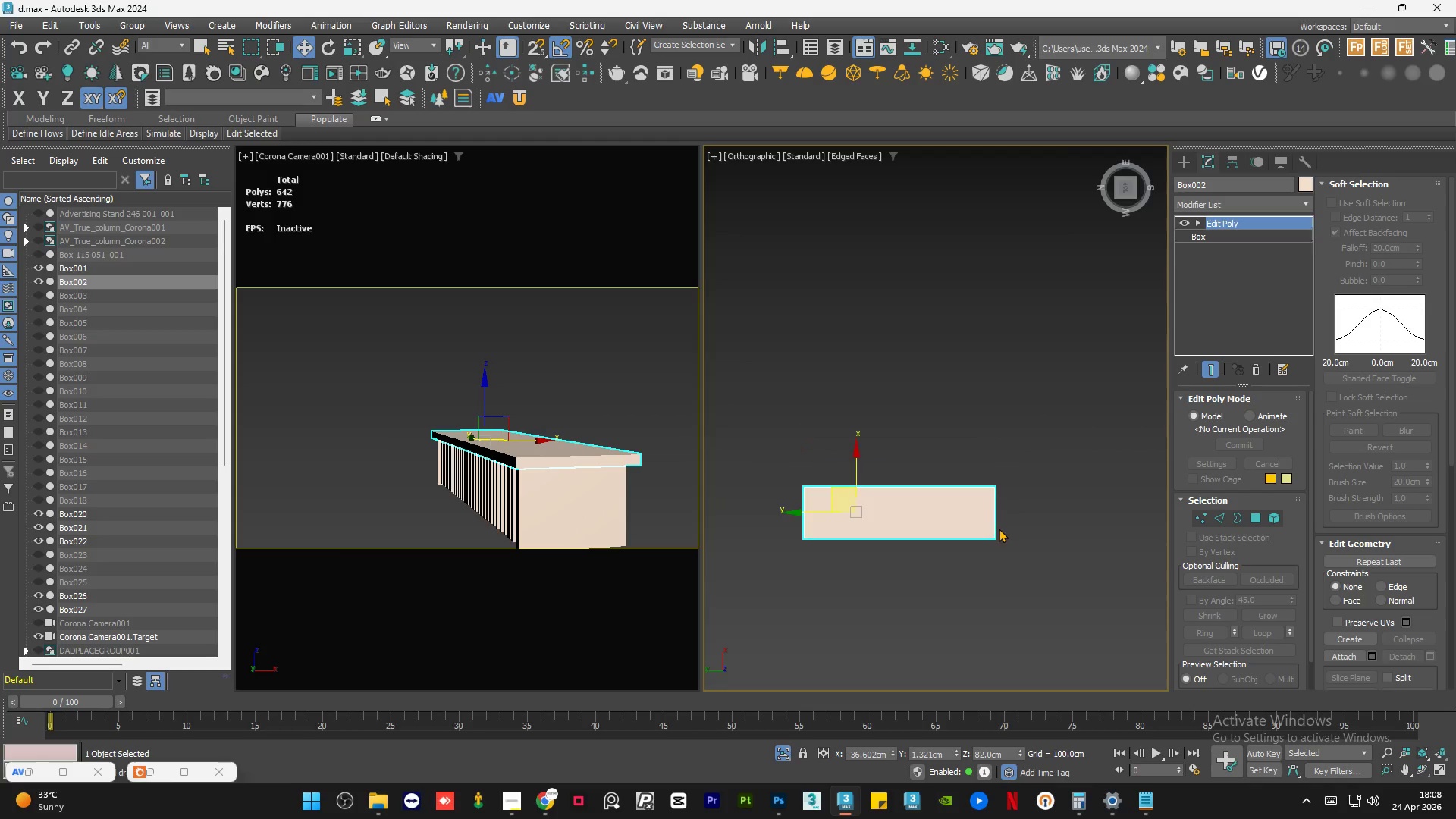 
scroll: coordinate [969, 566], scroll_direction: up, amount: 4.0
 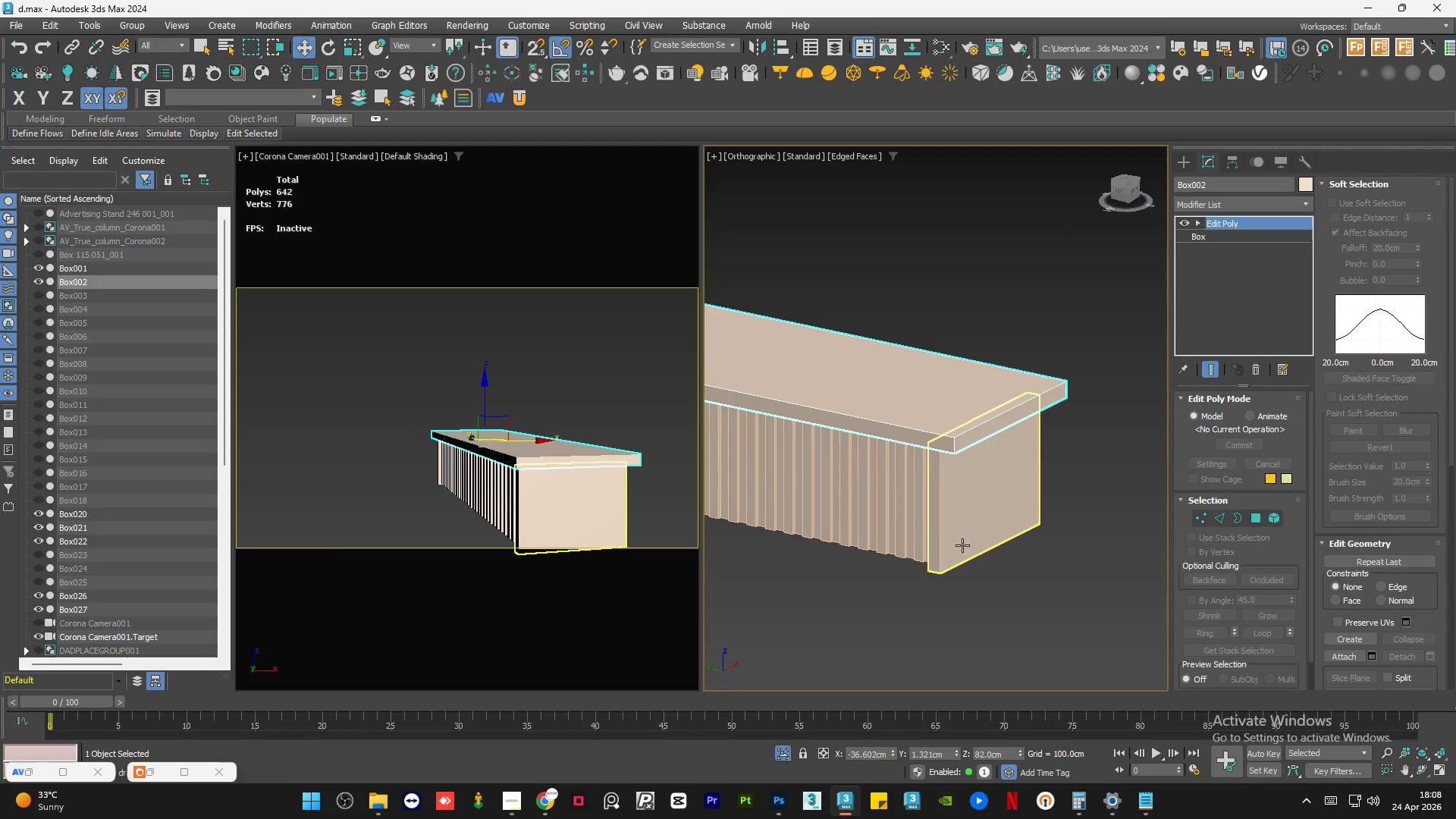 
left_click([962, 544])
 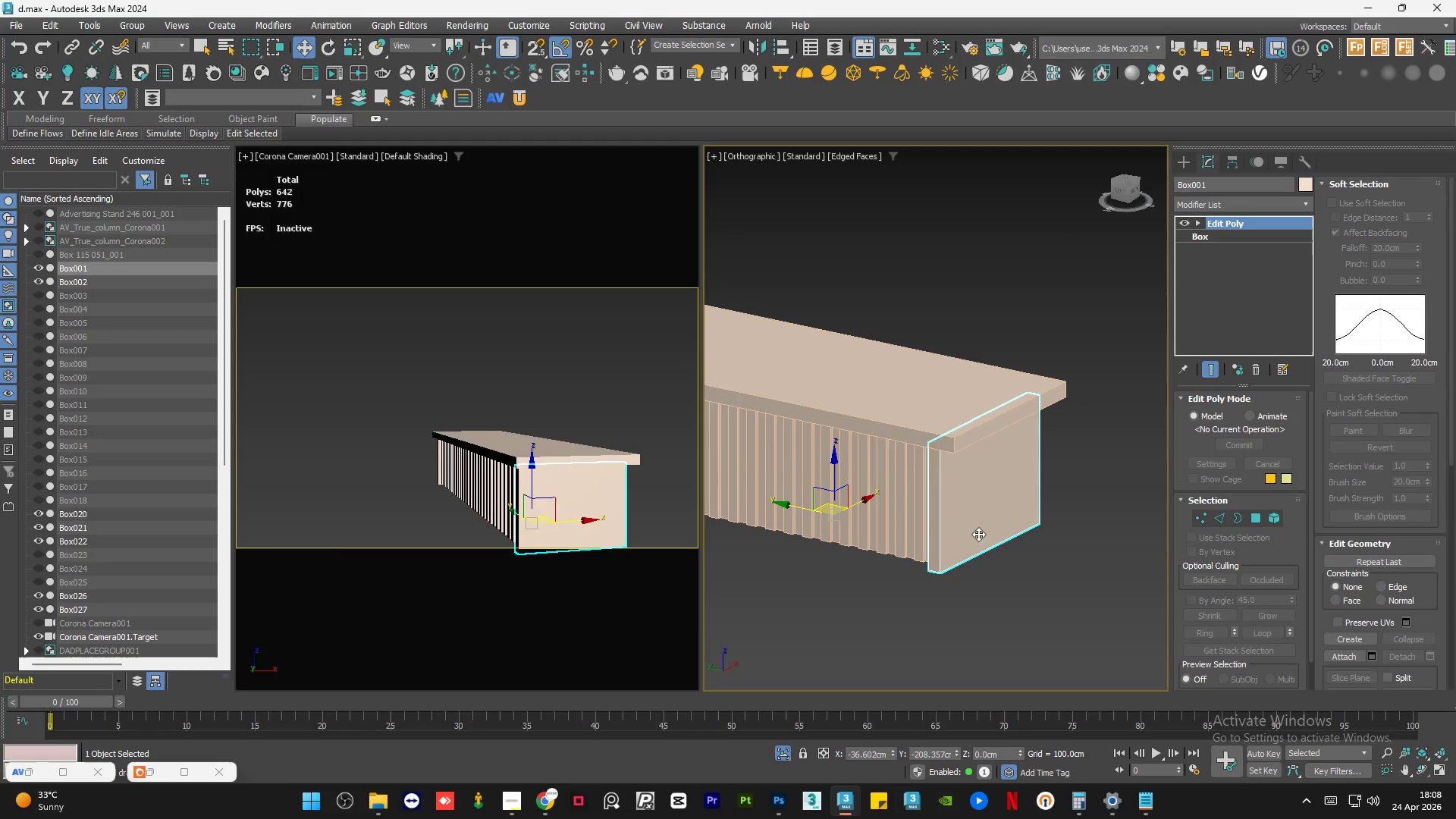 
hold_key(key=AltLeft, duration=0.89)
 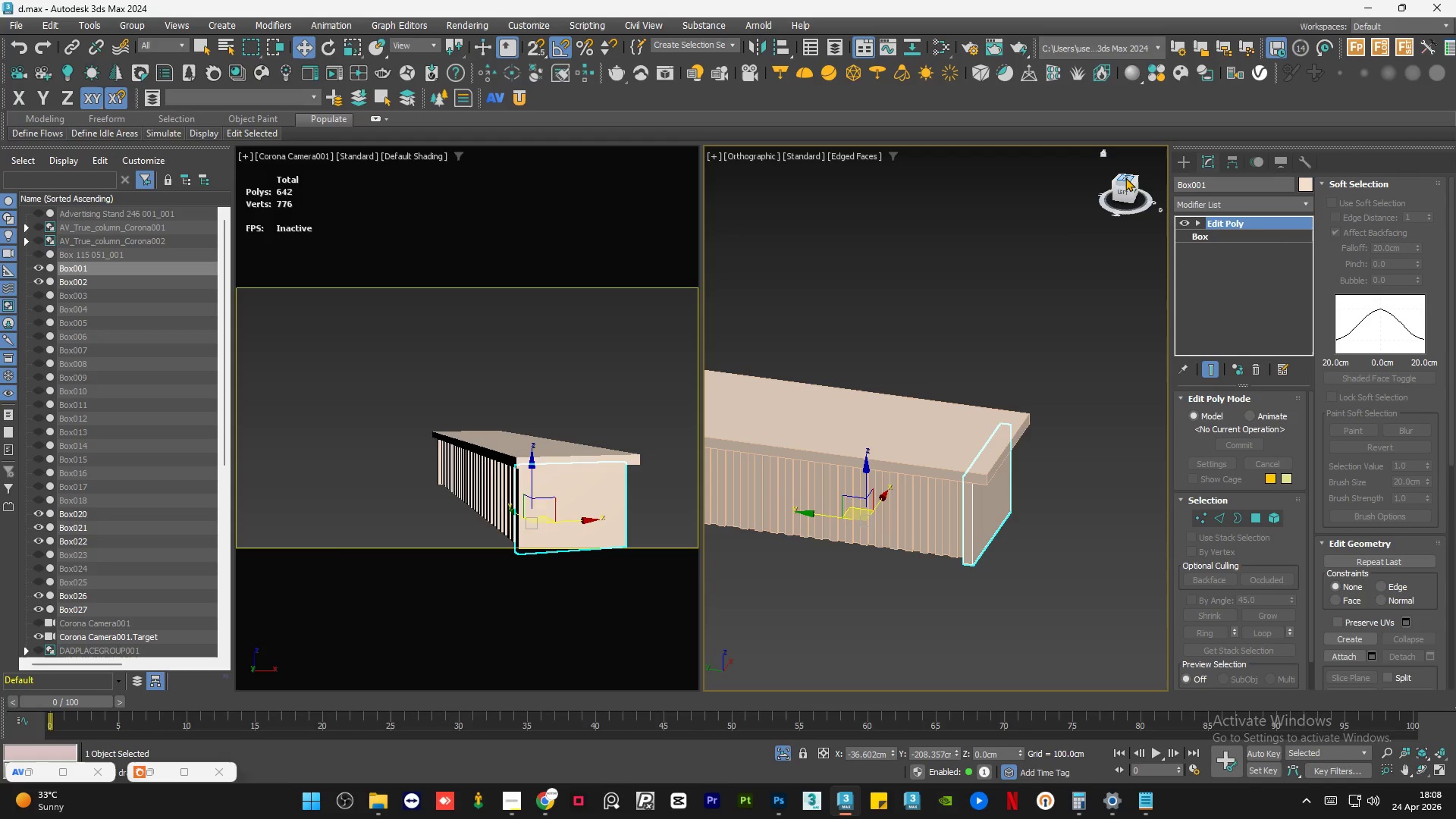 
scroll: coordinate [993, 522], scroll_direction: down, amount: 1.0
 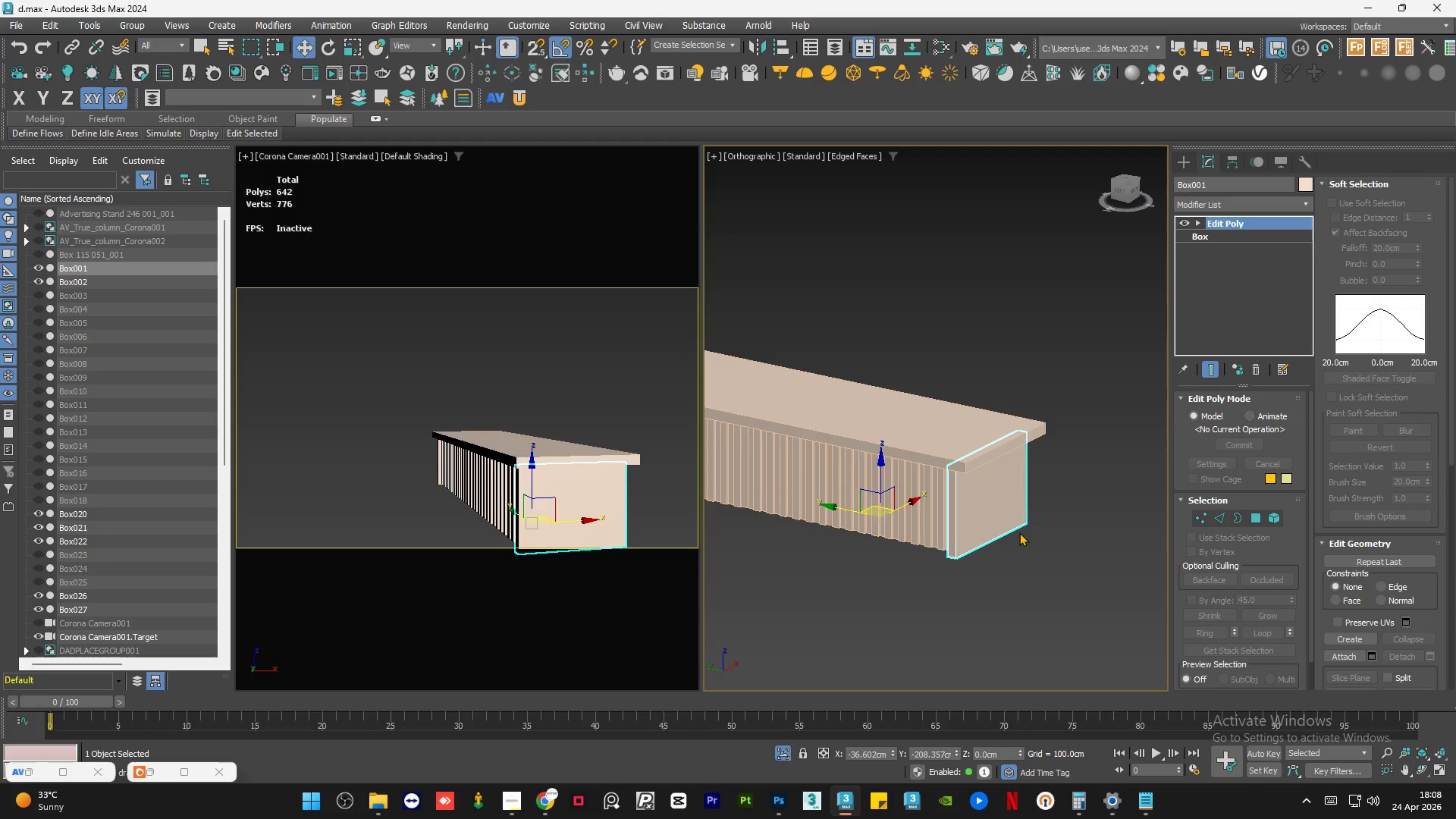 
left_click([1125, 176])
 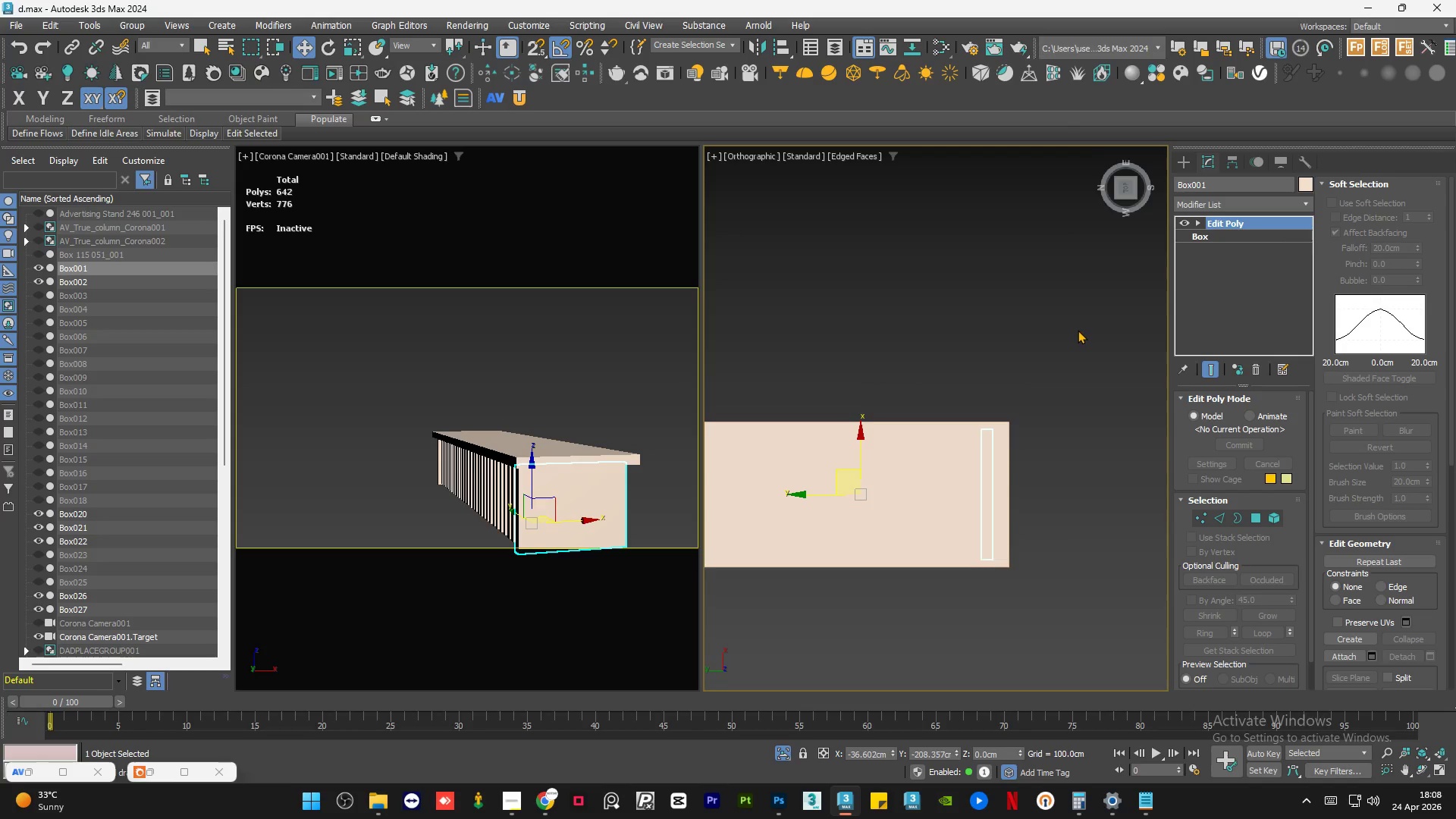 
key(F4)
 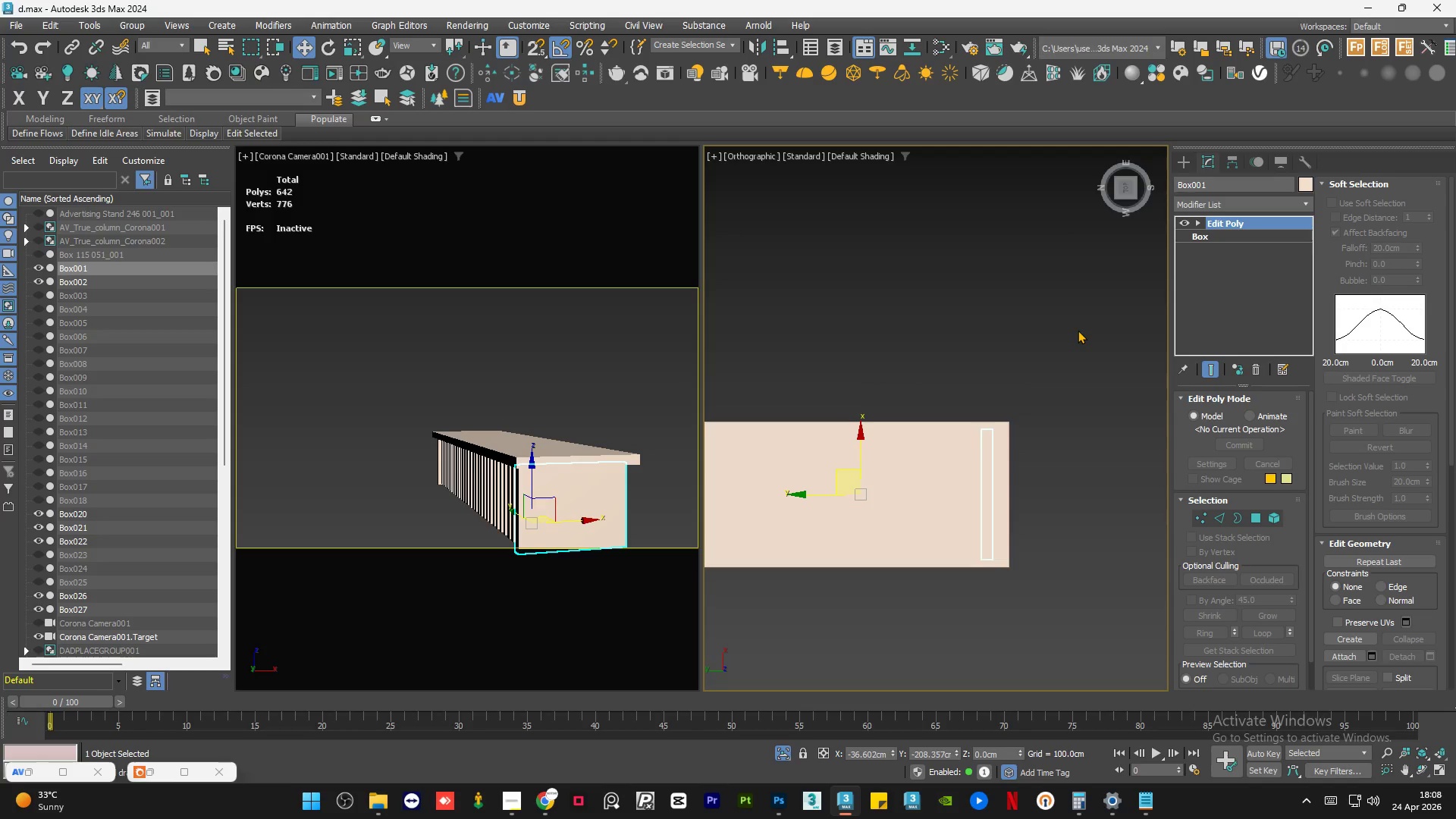 
left_click([1063, 356])
 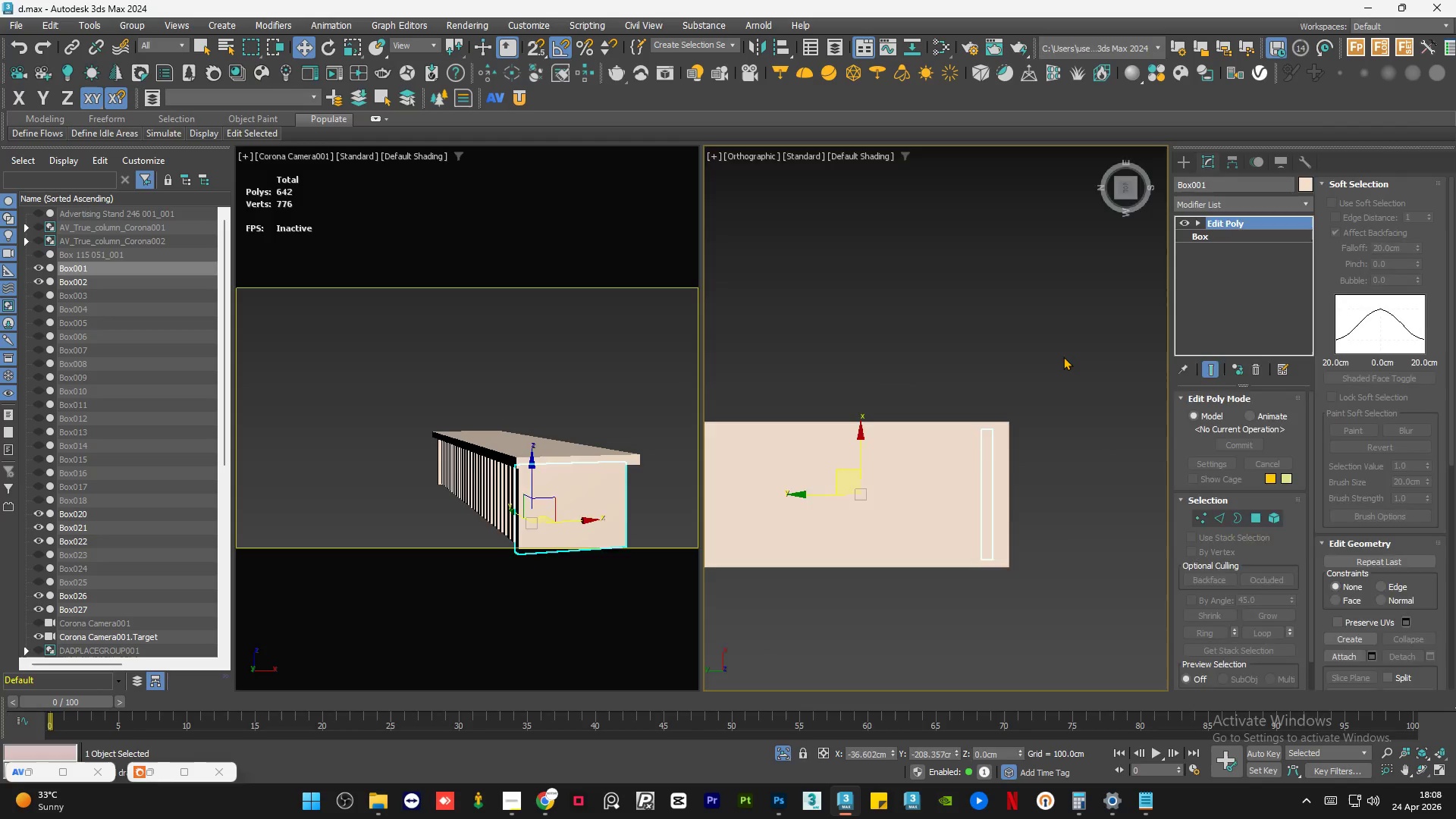 
key(F3)
 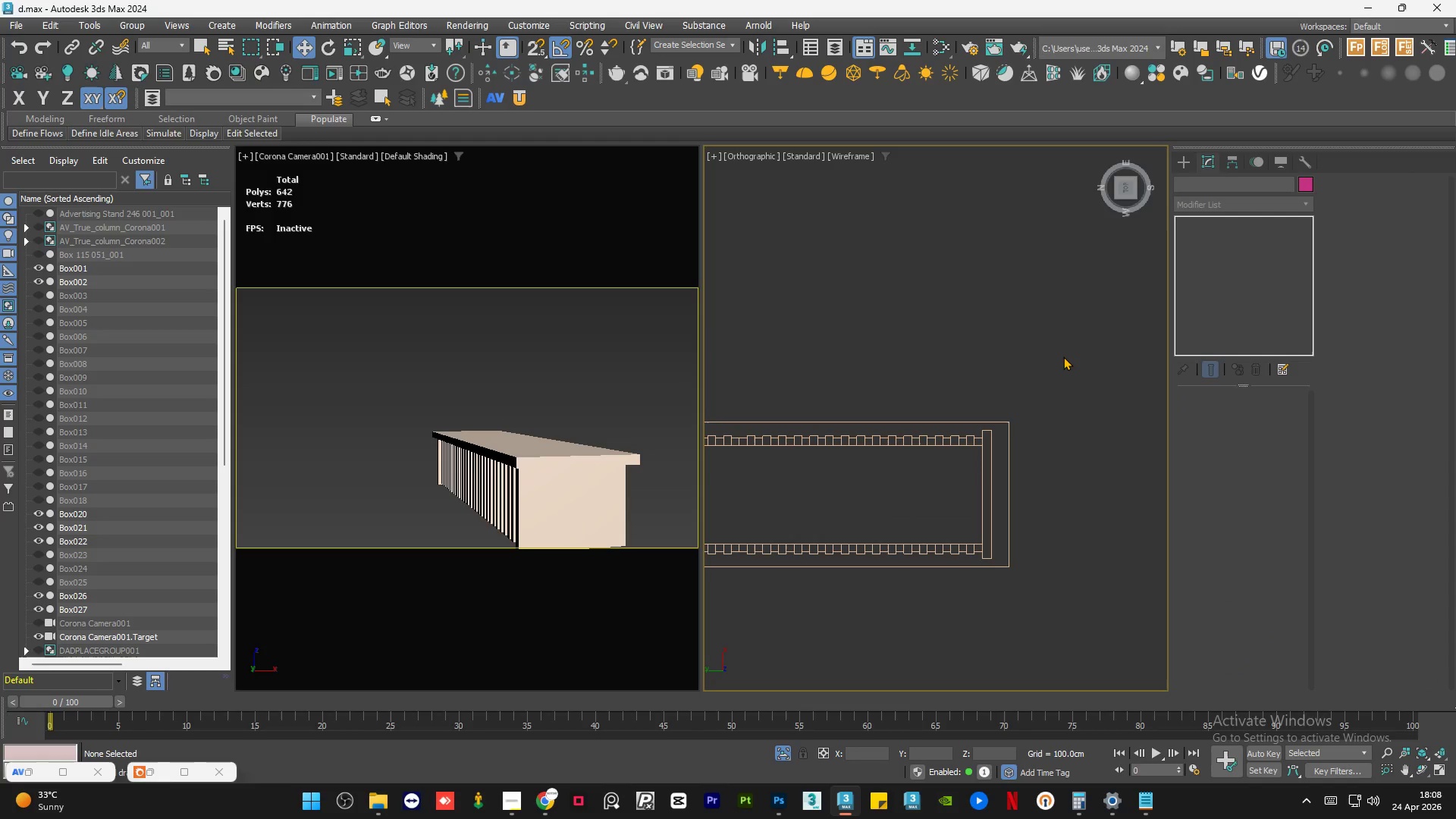 
key(Alt+W)
 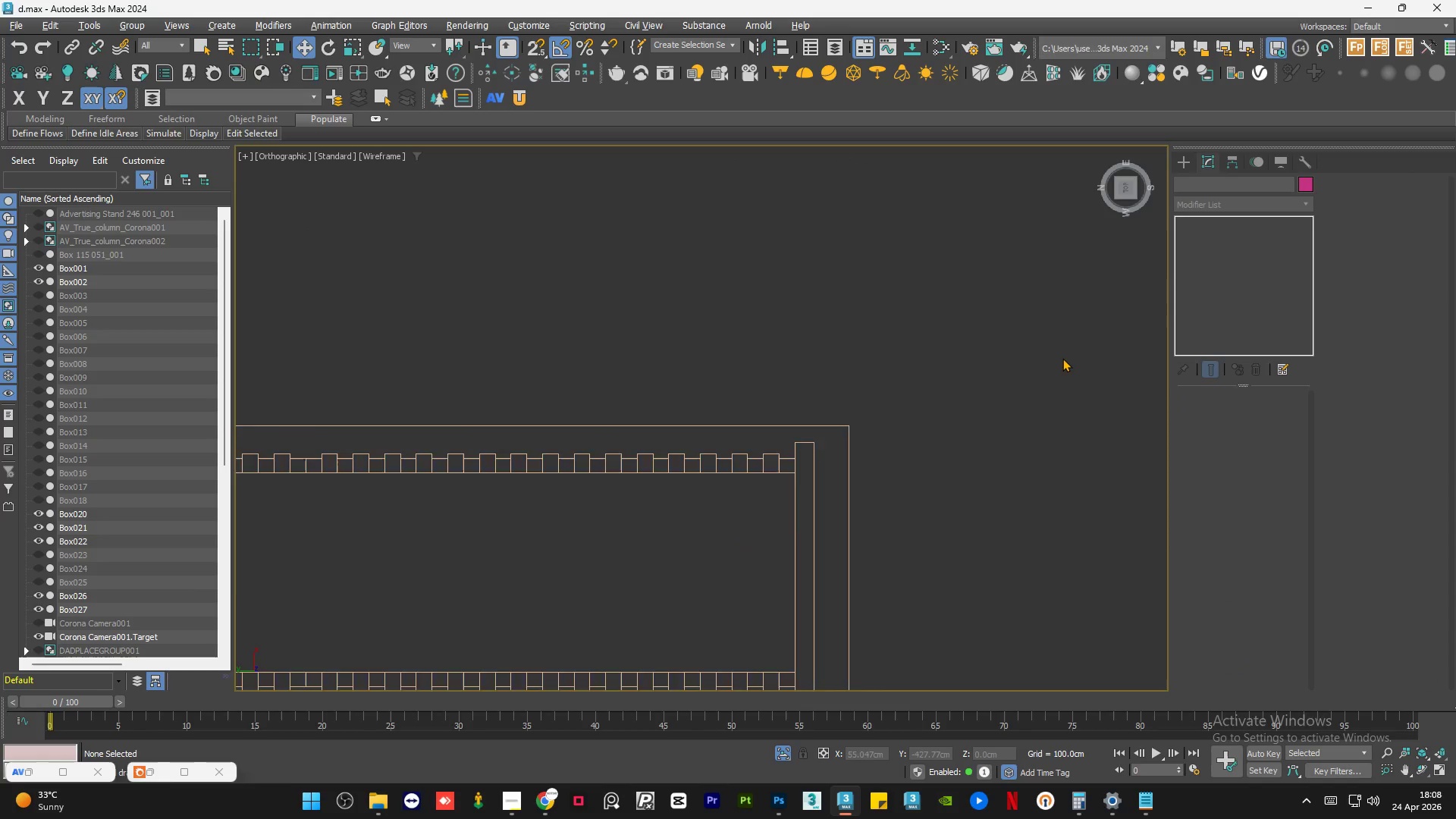 
scroll: coordinate [1062, 361], scroll_direction: down, amount: 3.0
 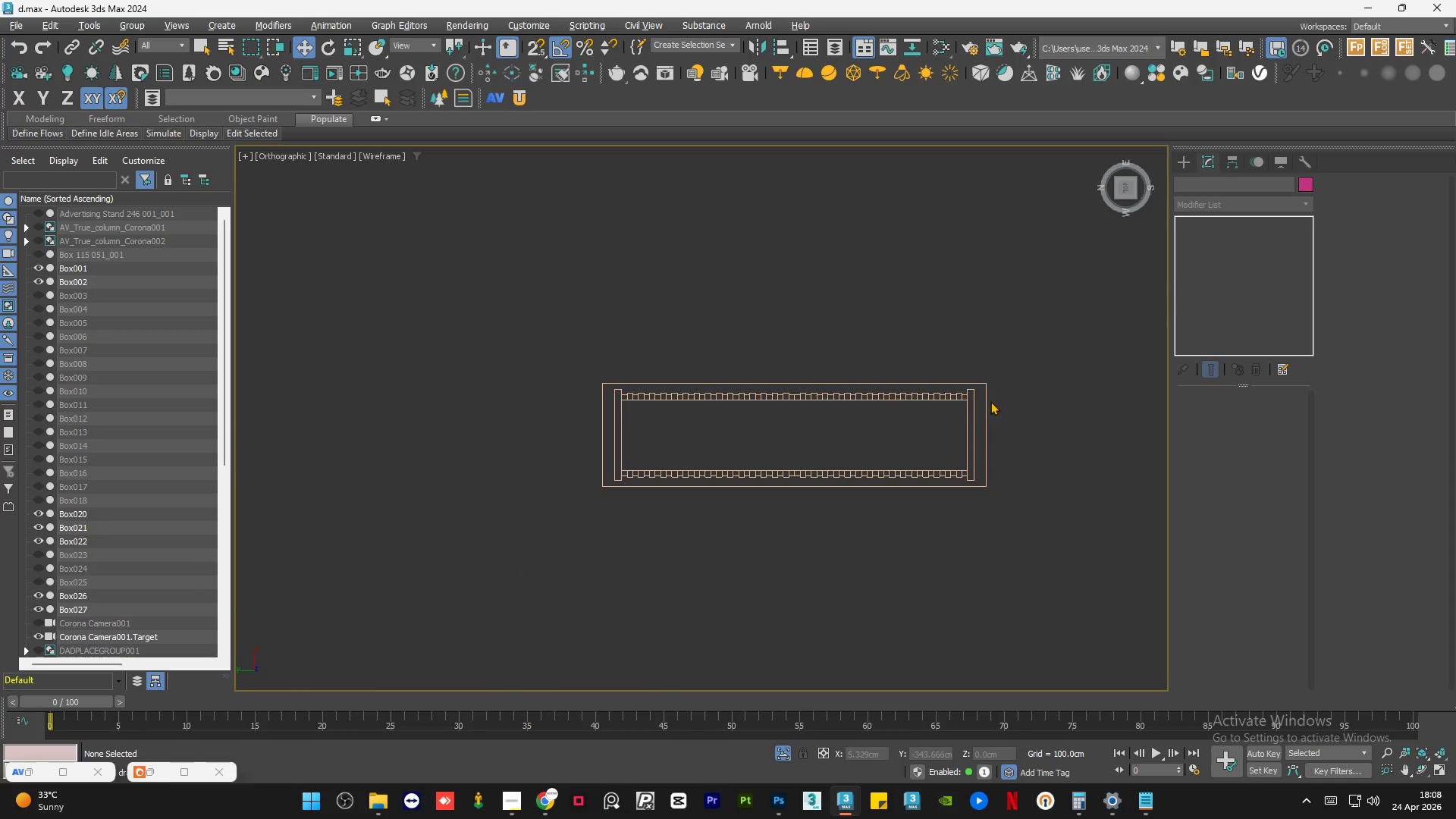 
scroll: coordinate [949, 410], scroll_direction: up, amount: 3.0
 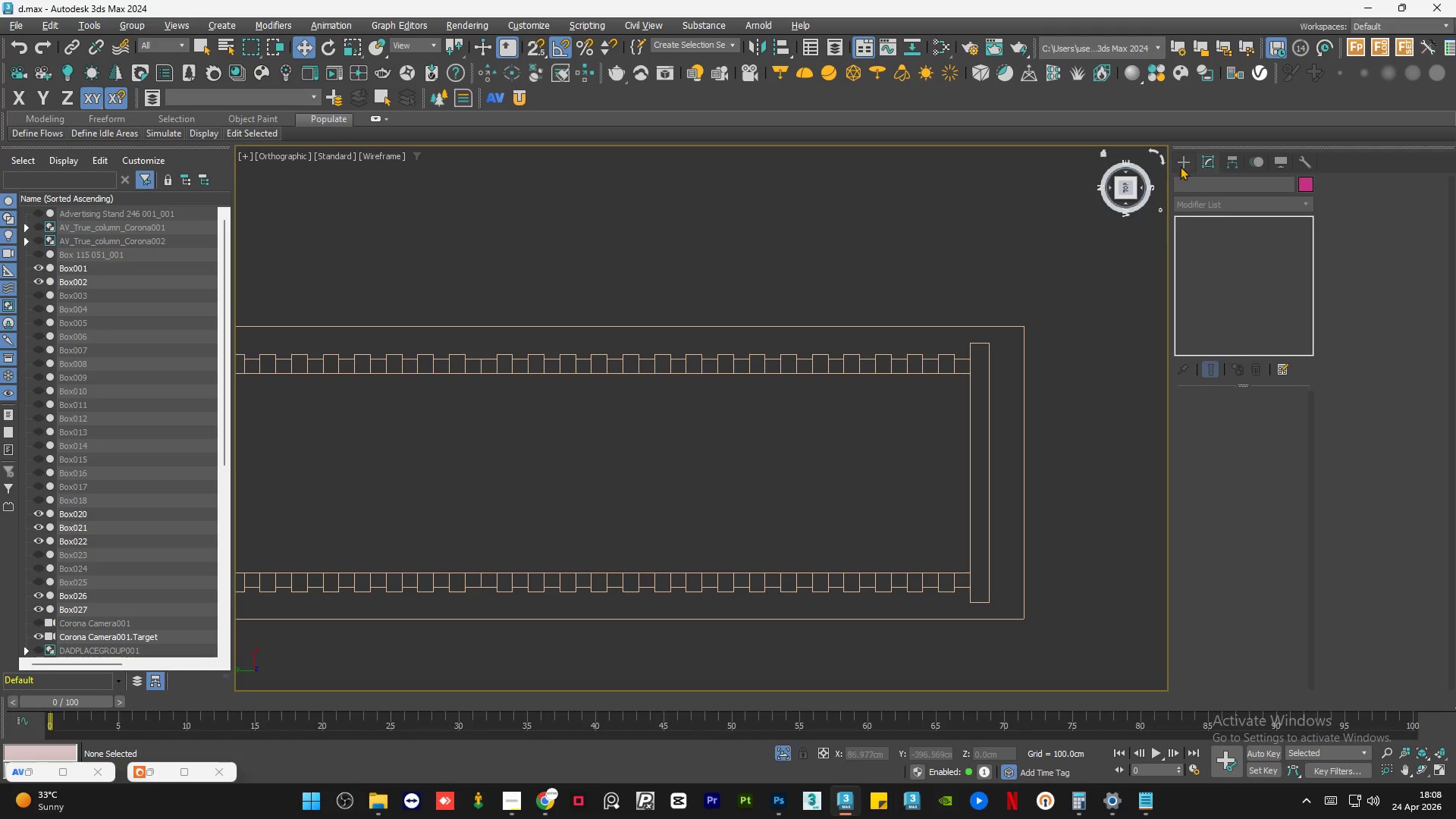 
left_click([1184, 157])
 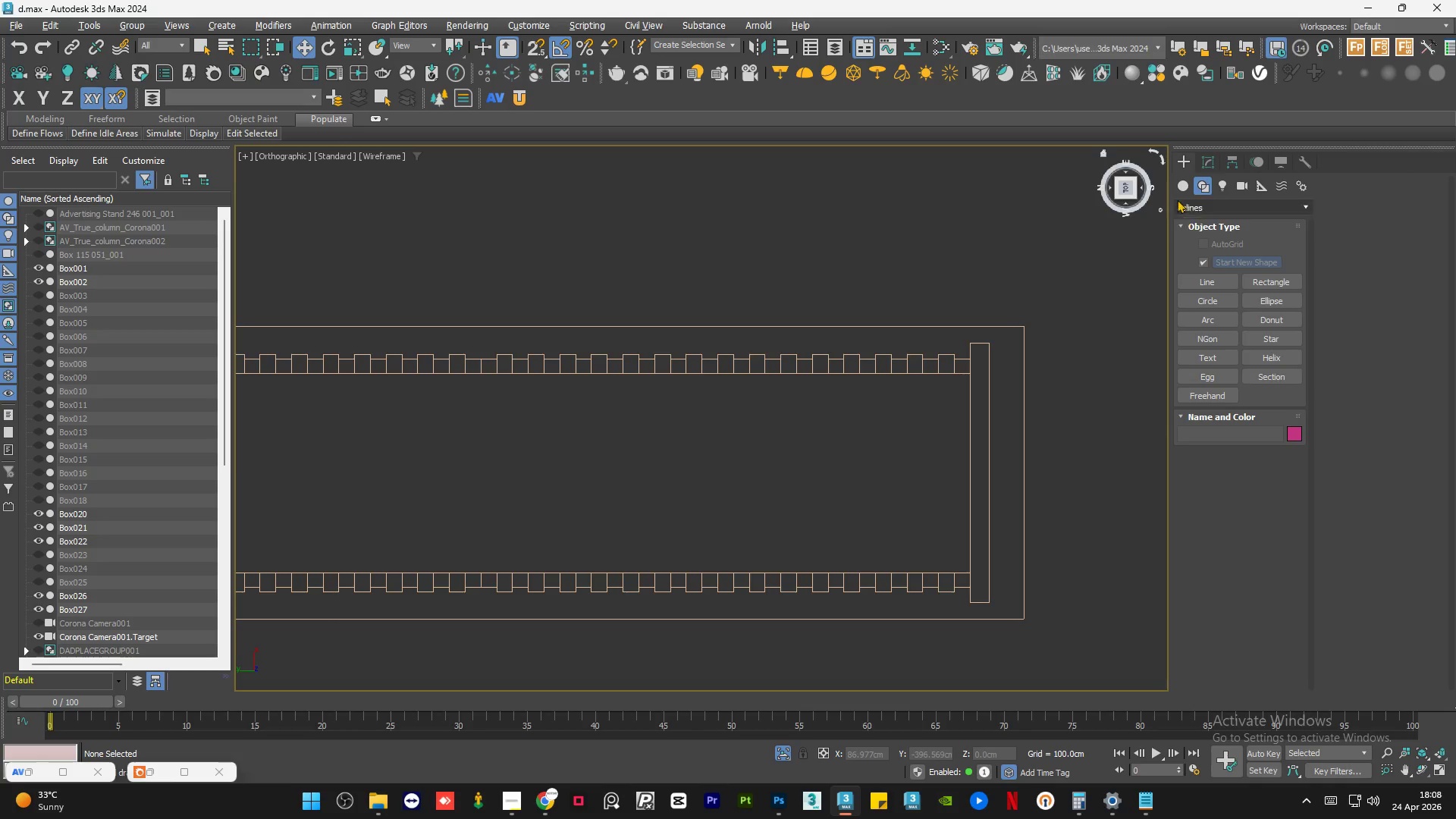 
left_click([1182, 184])
 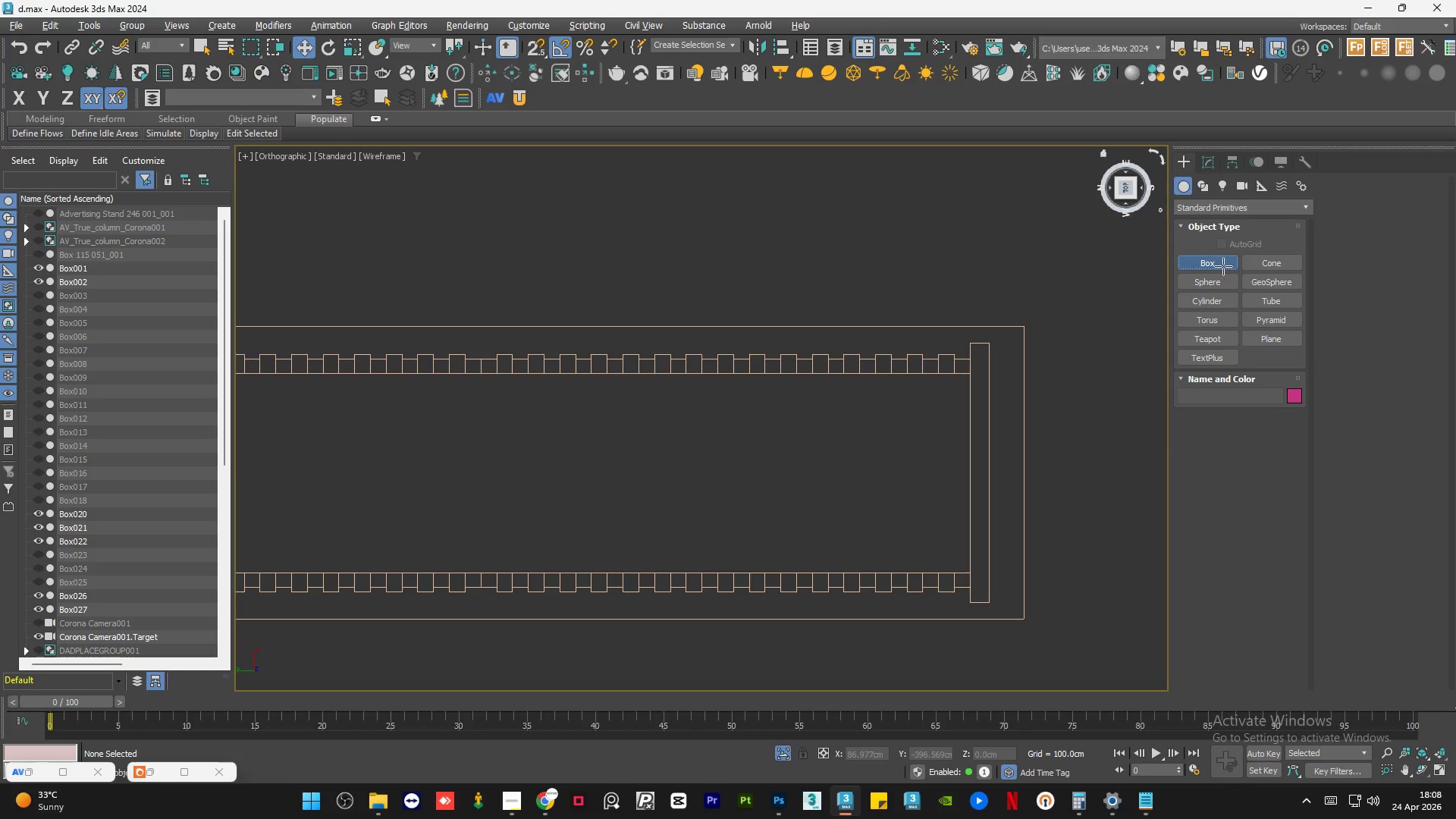 
key(S)
 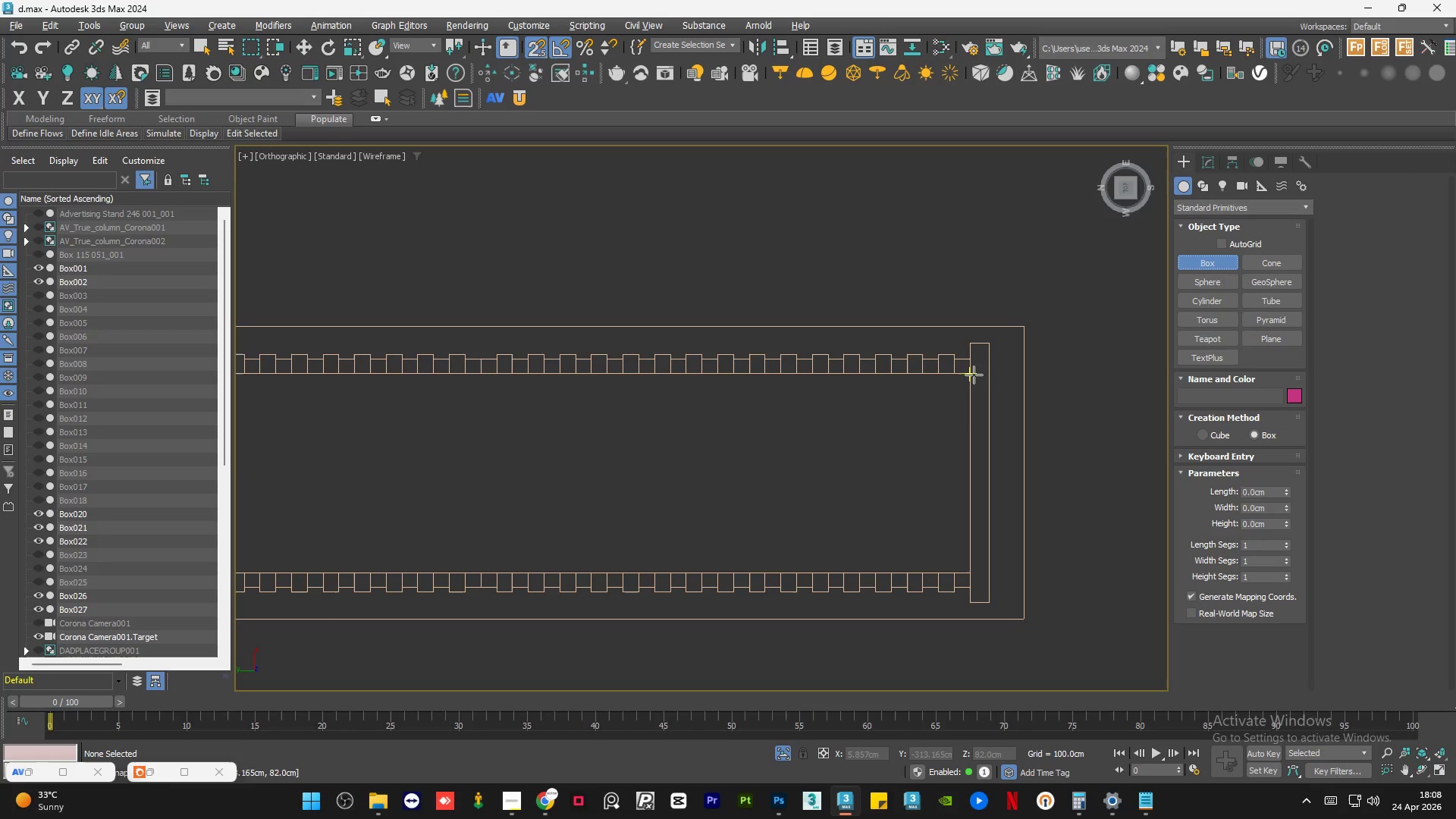 
left_click_drag(start_coordinate=[974, 375], to_coordinate=[704, 400])
 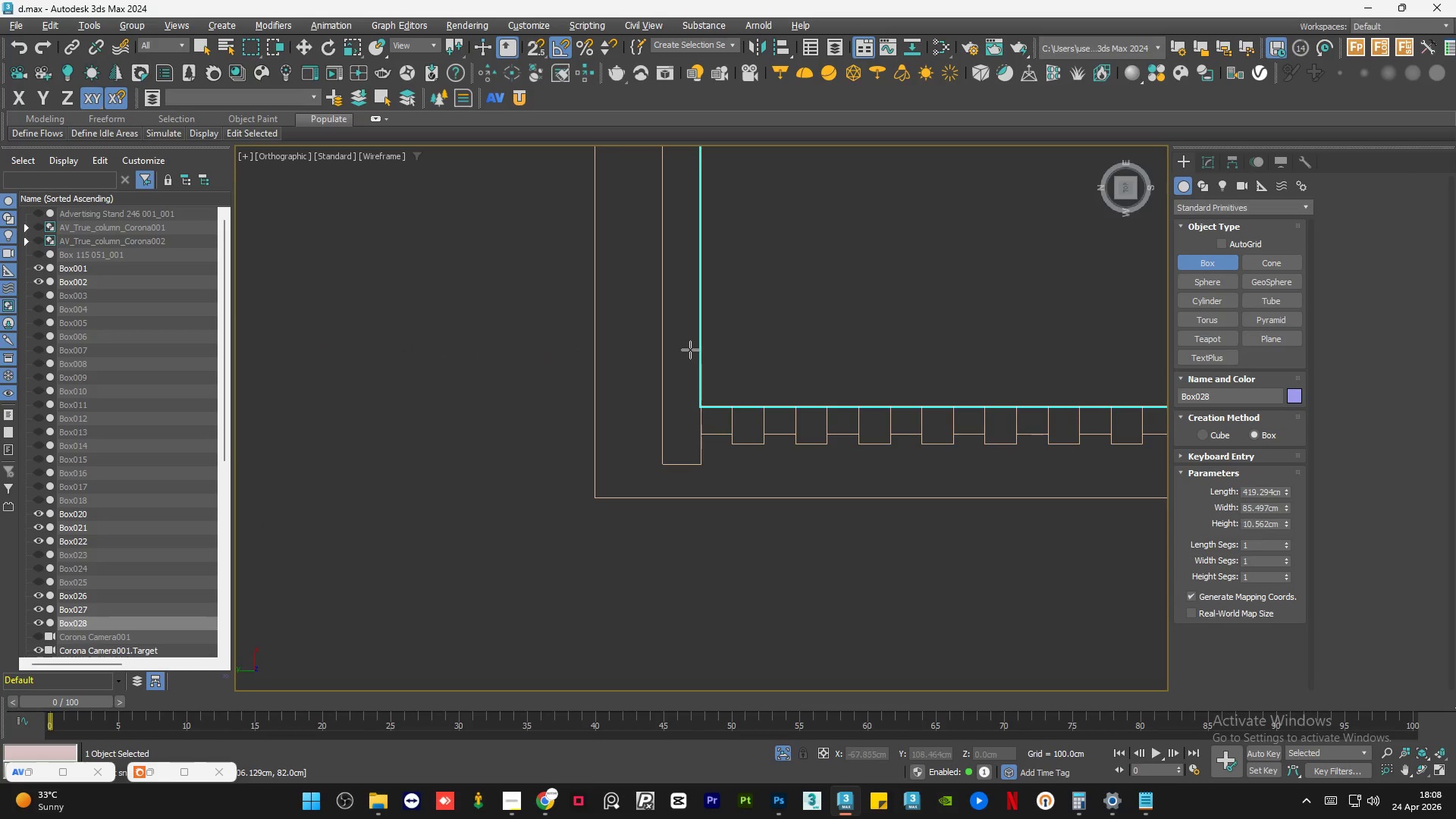 
scroll: coordinate [1034, 330], scroll_direction: down, amount: 4.0
 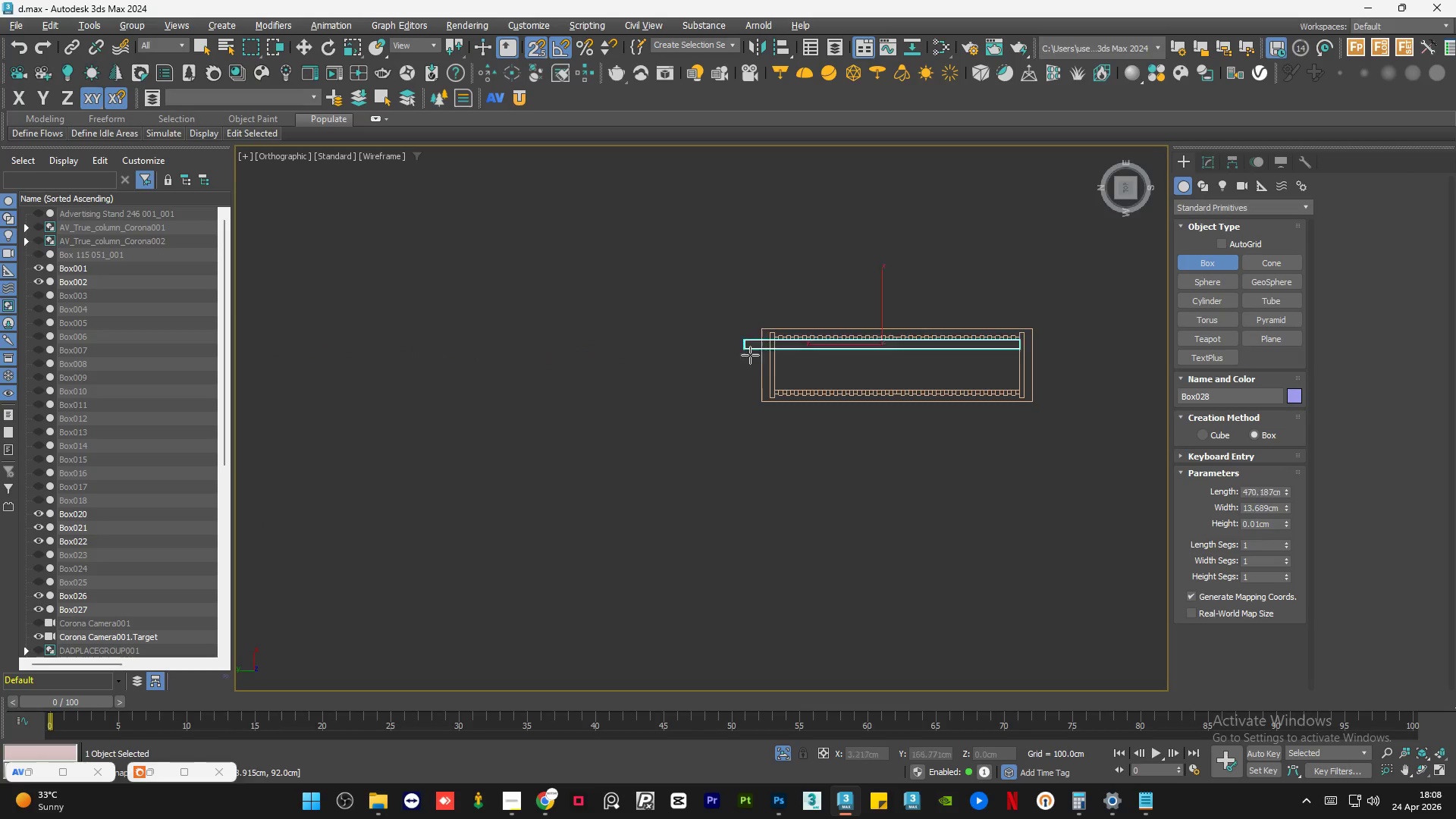 
scroll: coordinate [789, 388], scroll_direction: up, amount: 6.0
 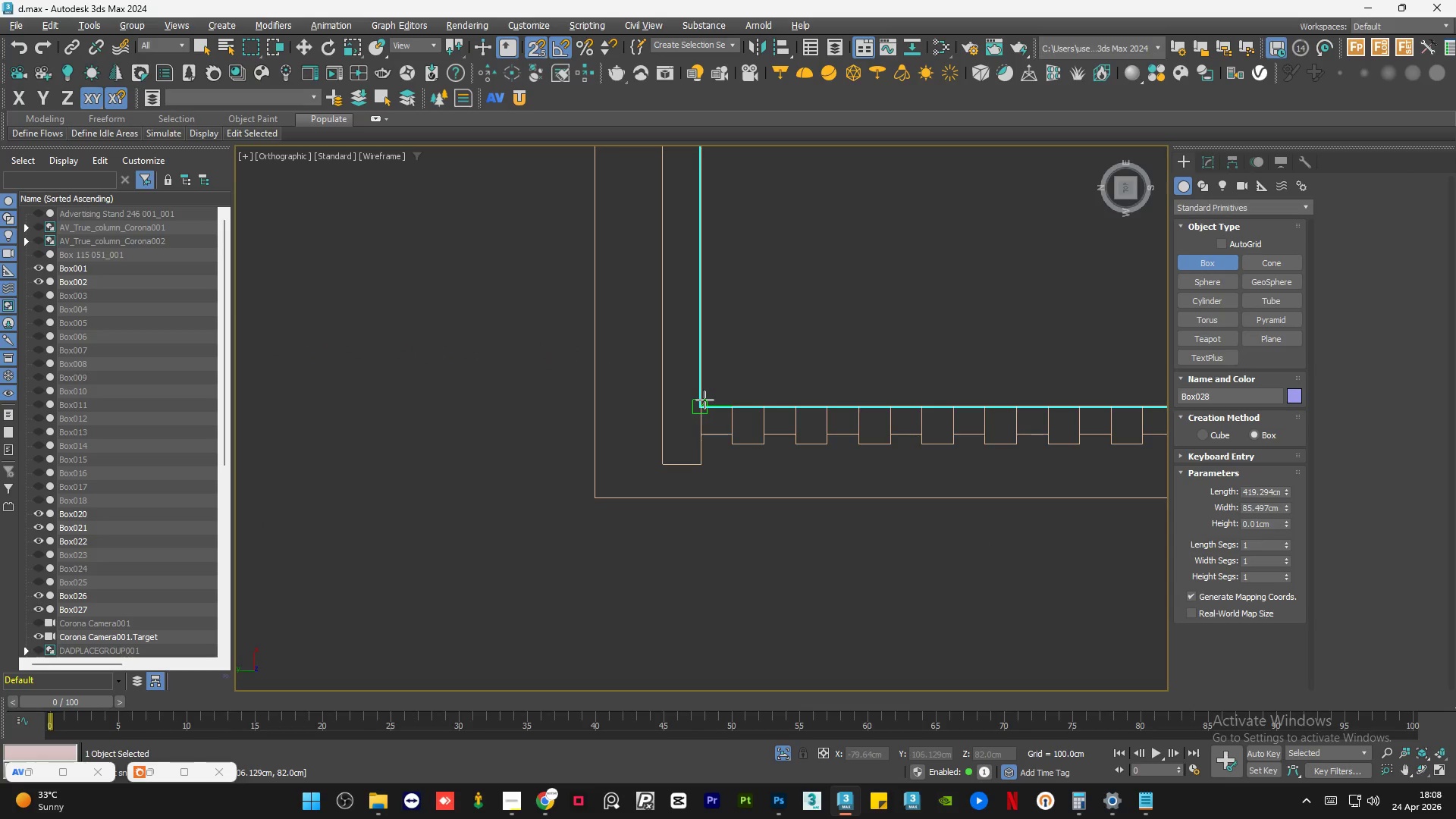 
key(S)
 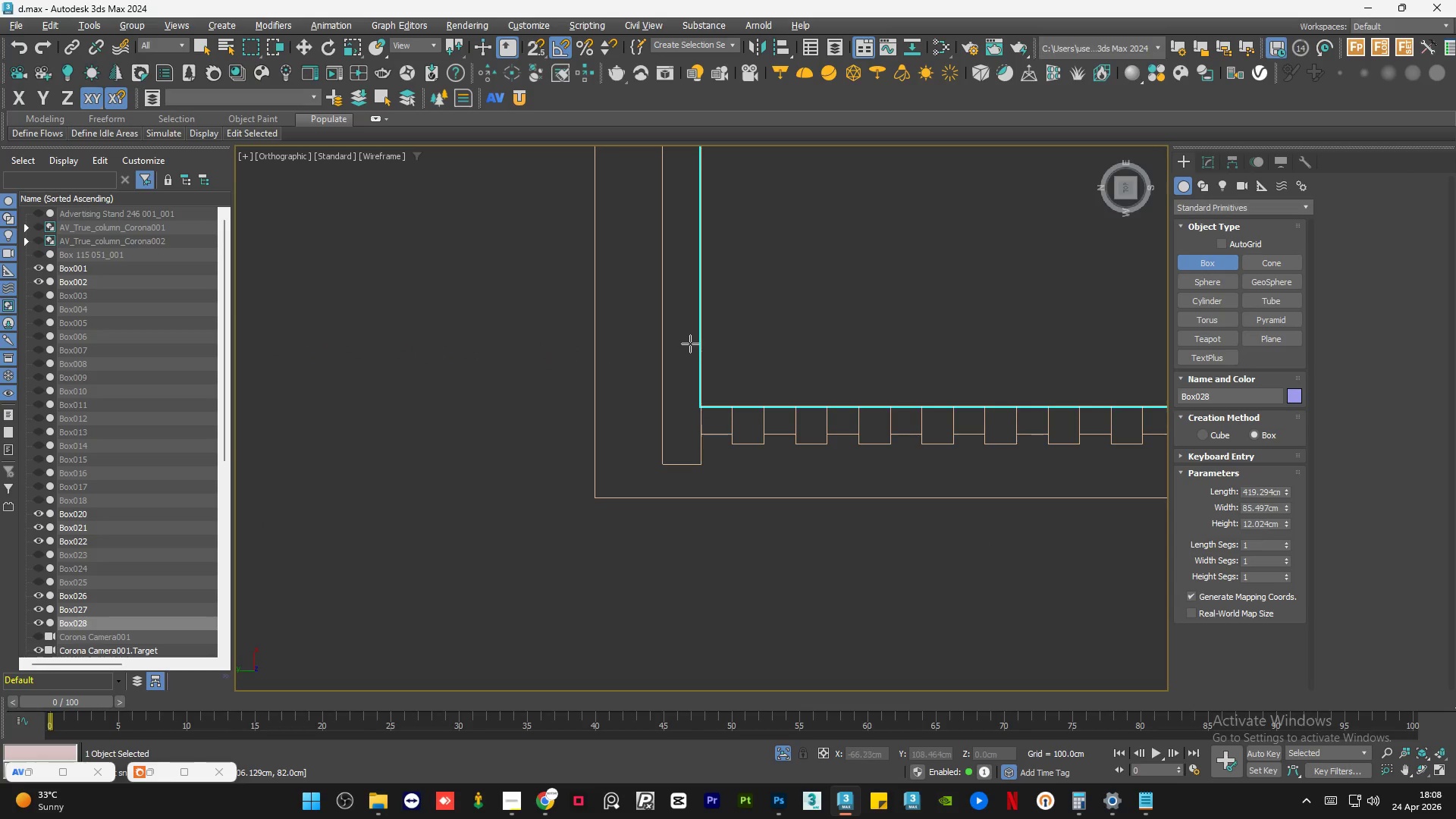 
left_click([690, 343])
 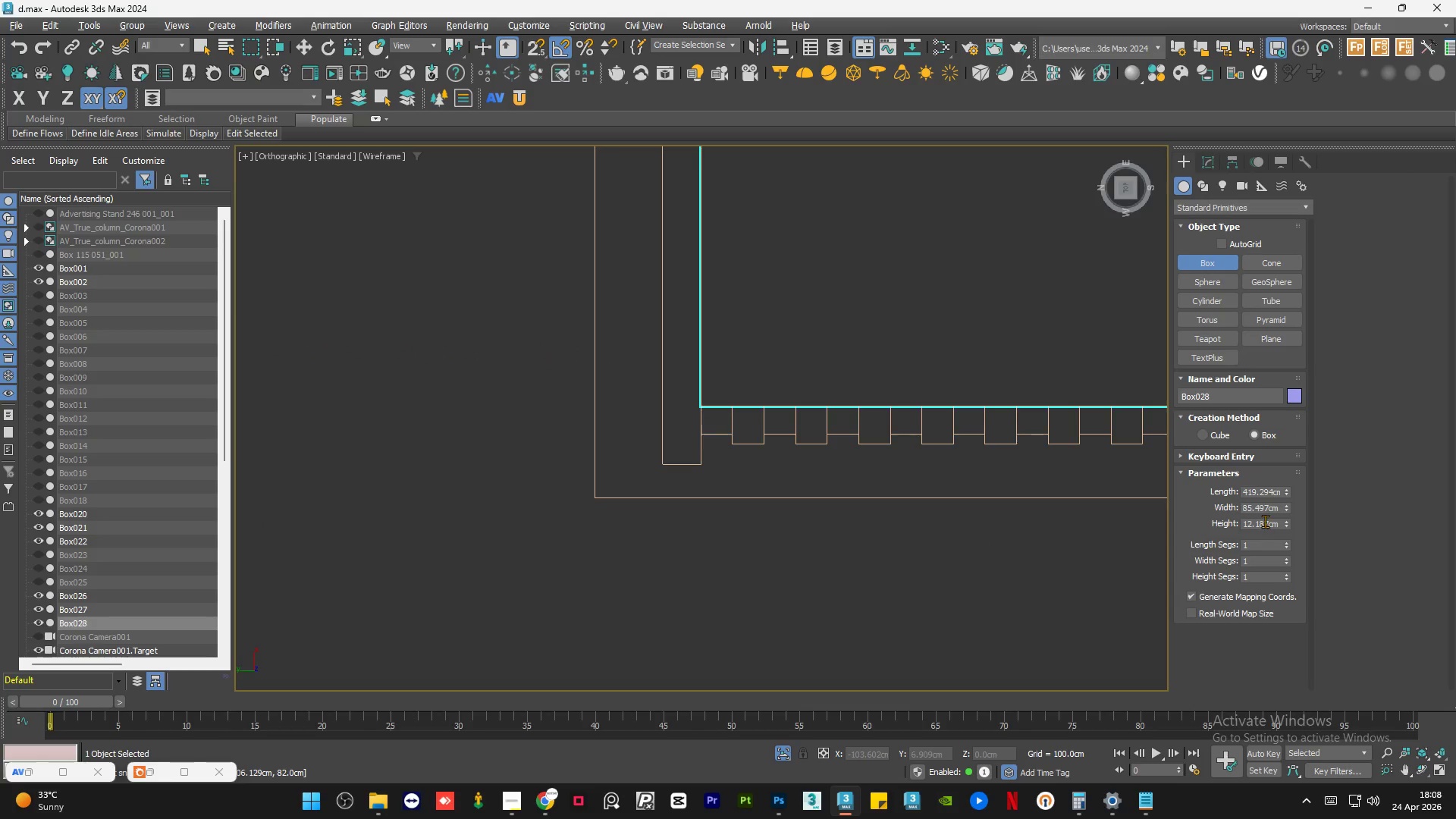 
double_click([1265, 521])
 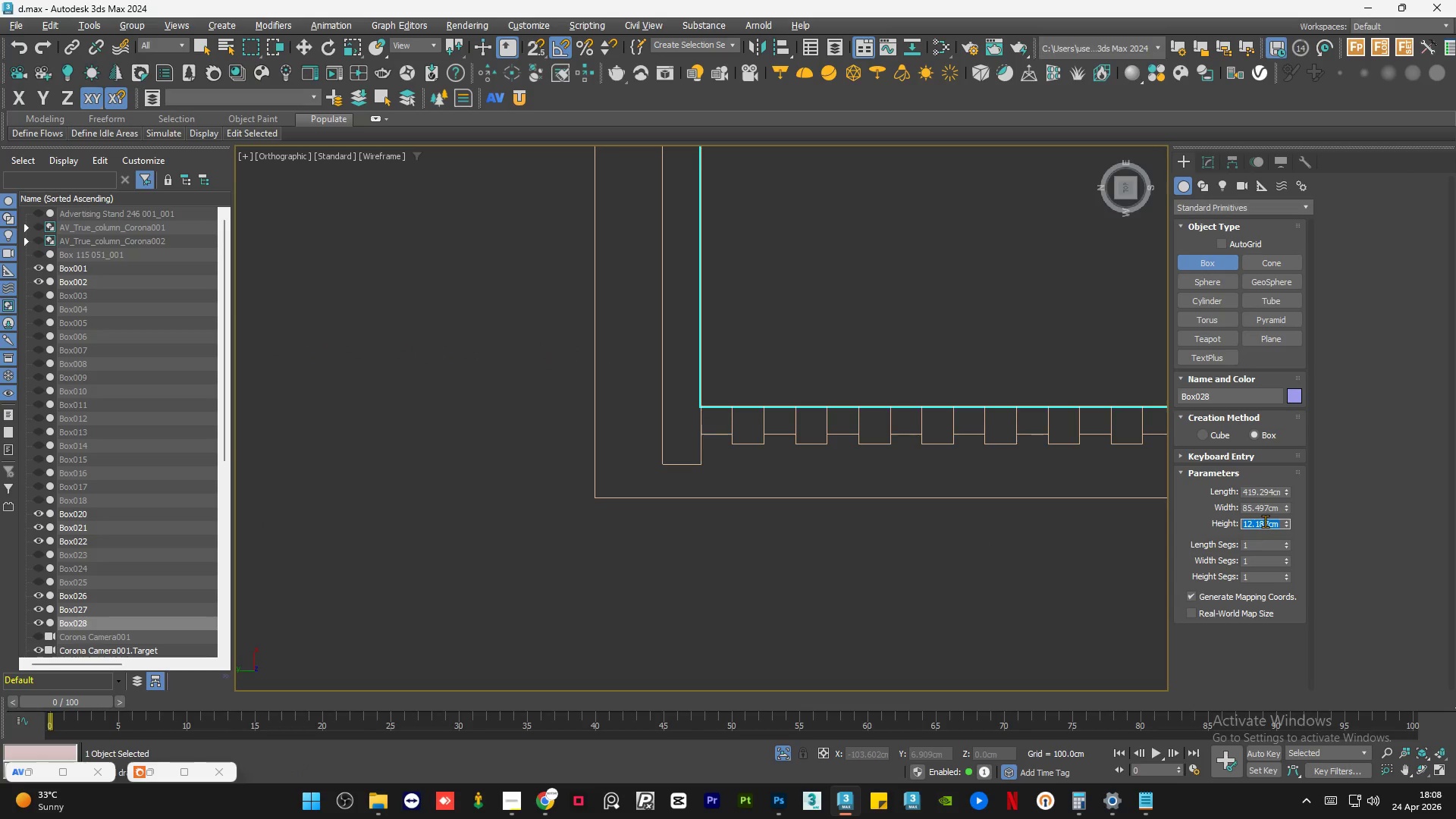 
key(Numpad2)
 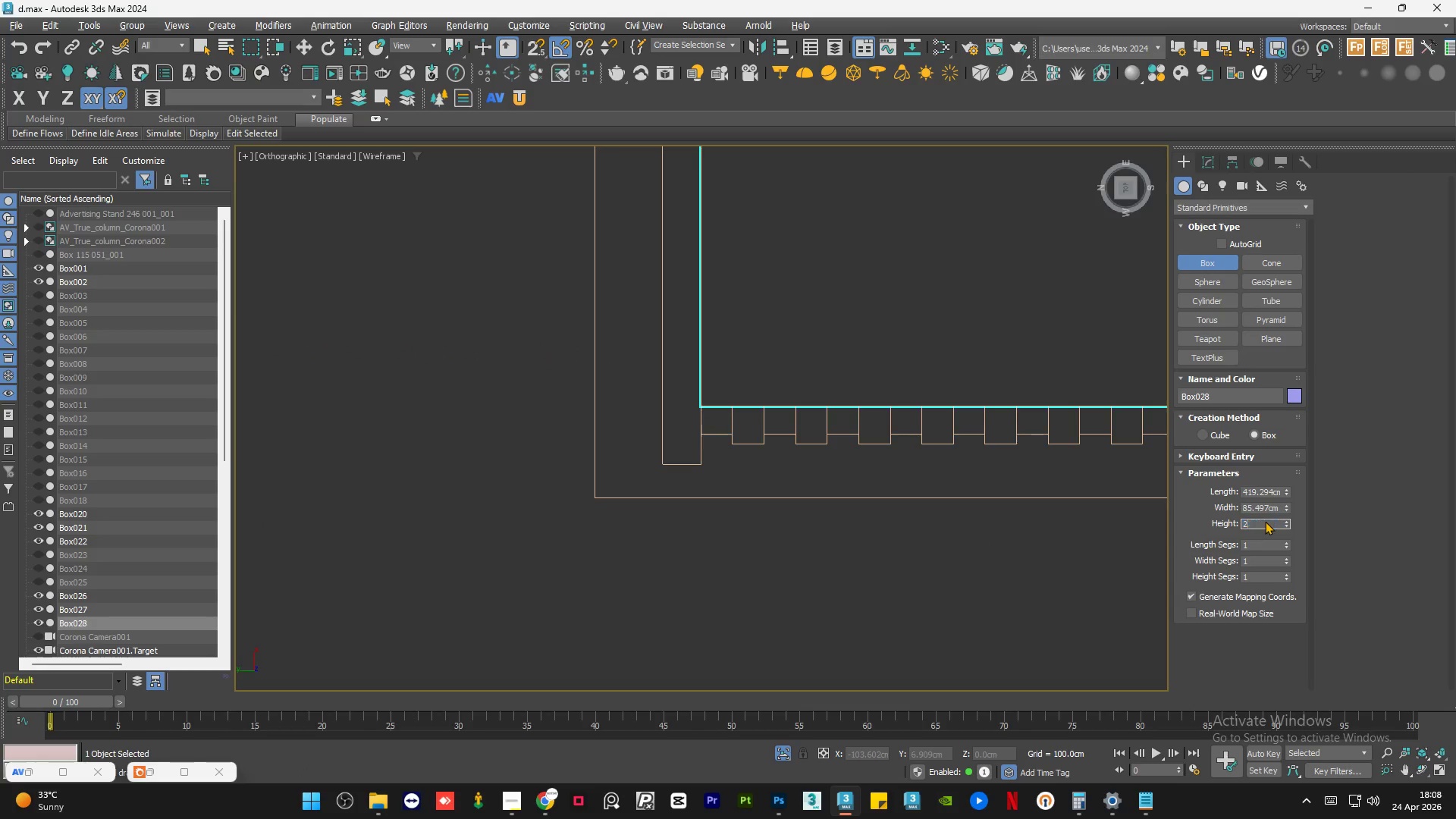 
key(Numpad0)
 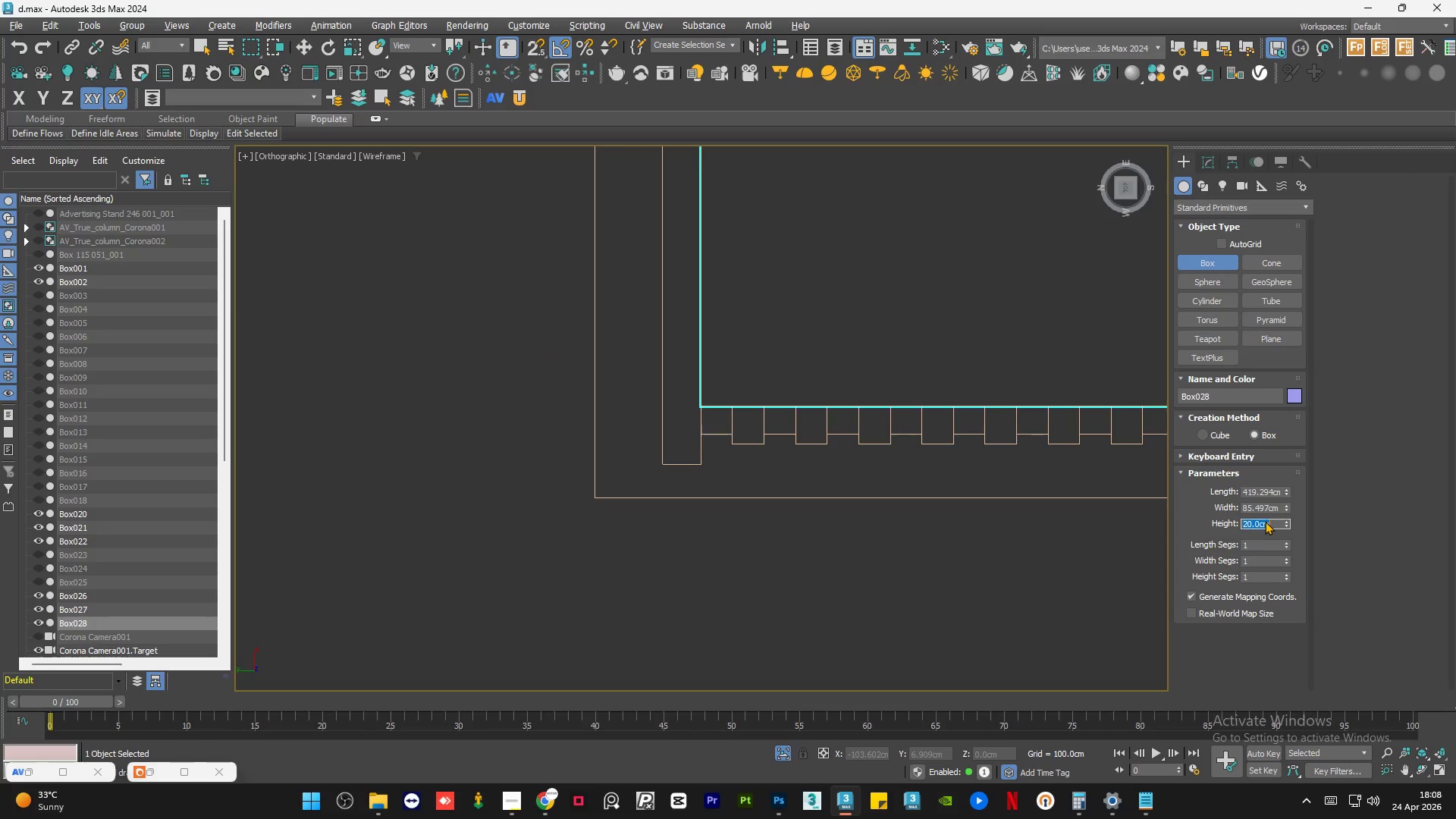 
key(NumpadEnter)
 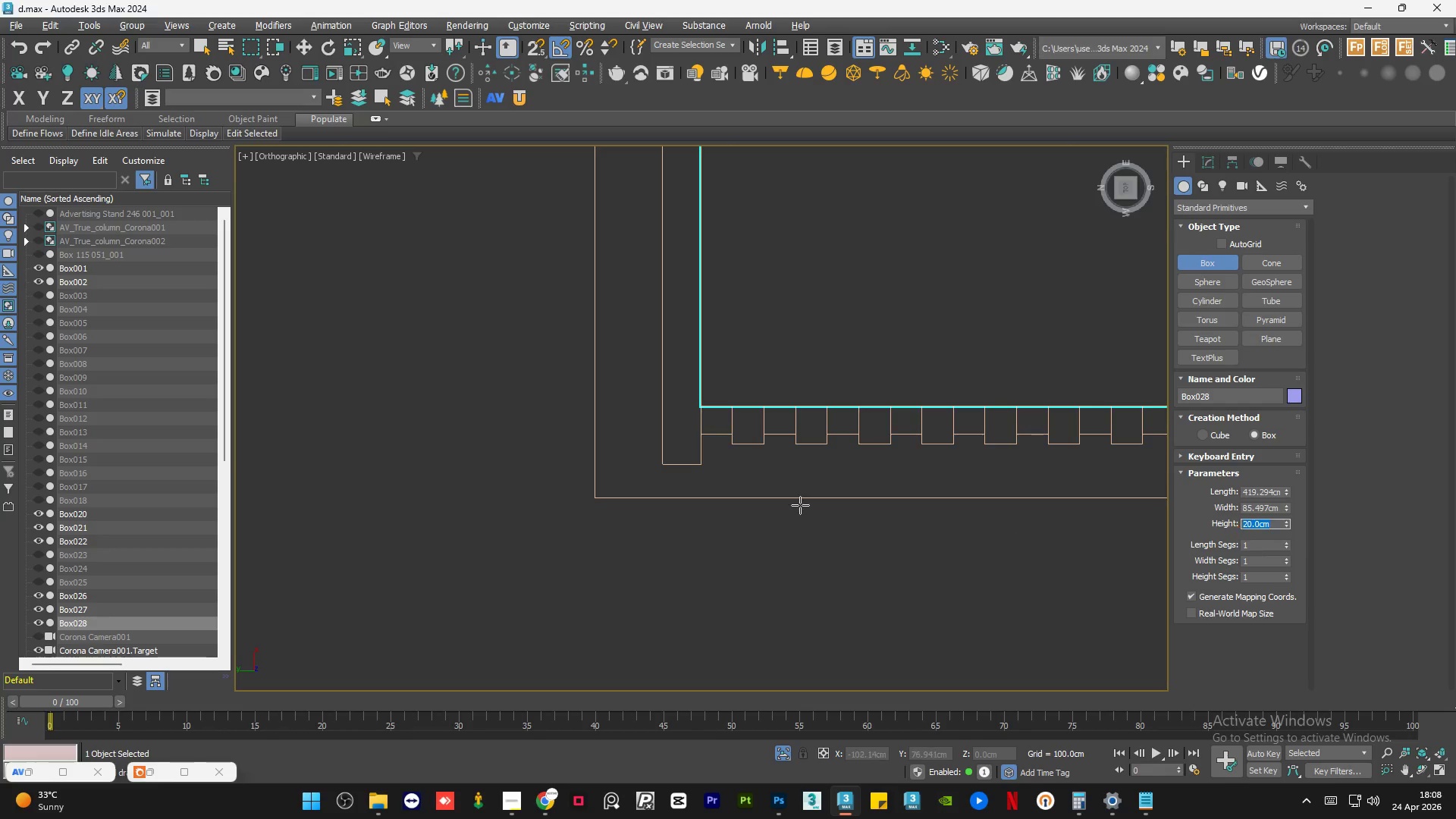 
type(ww)
 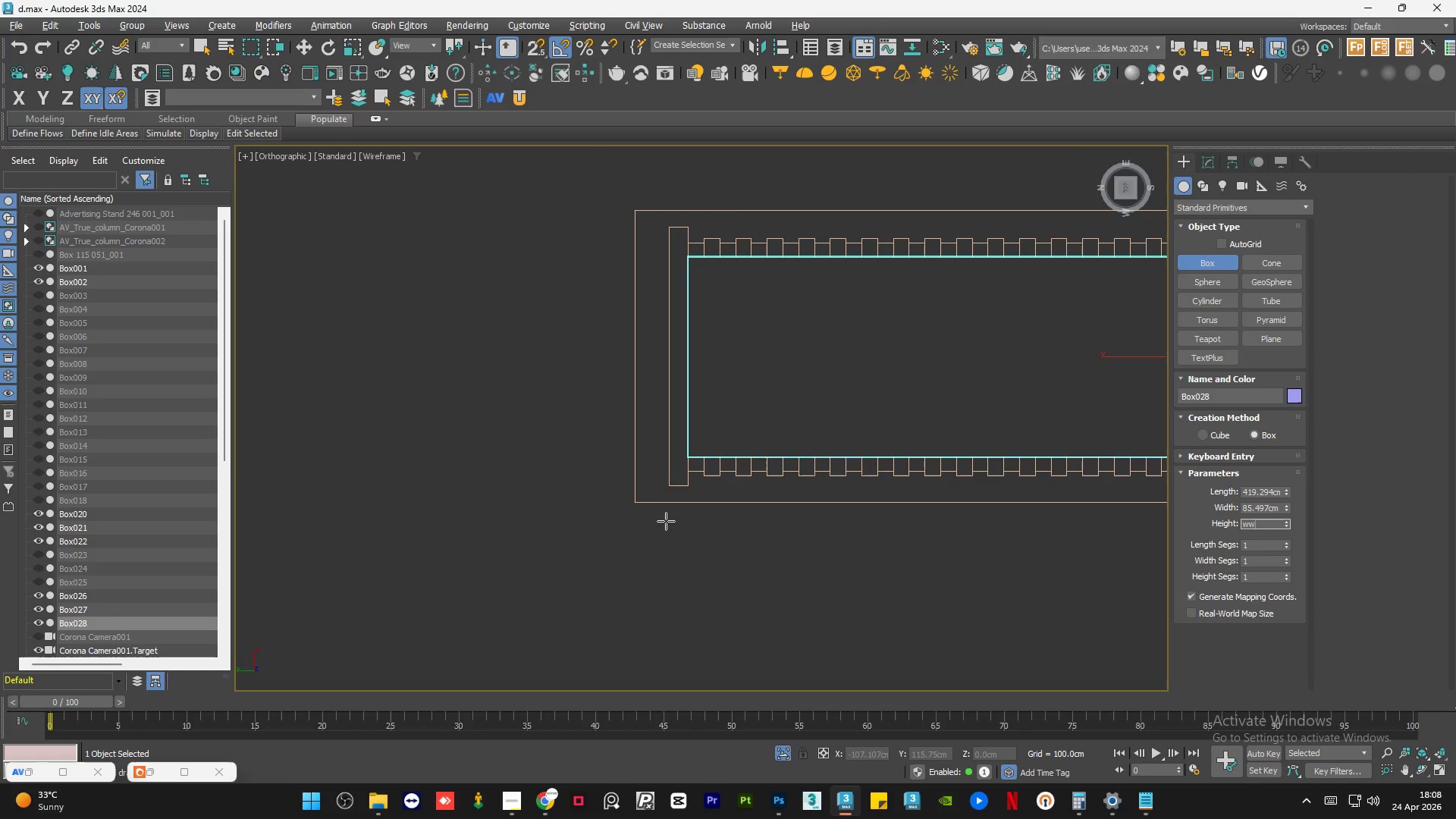 
scroll: coordinate [666, 509], scroll_direction: down, amount: 2.0
 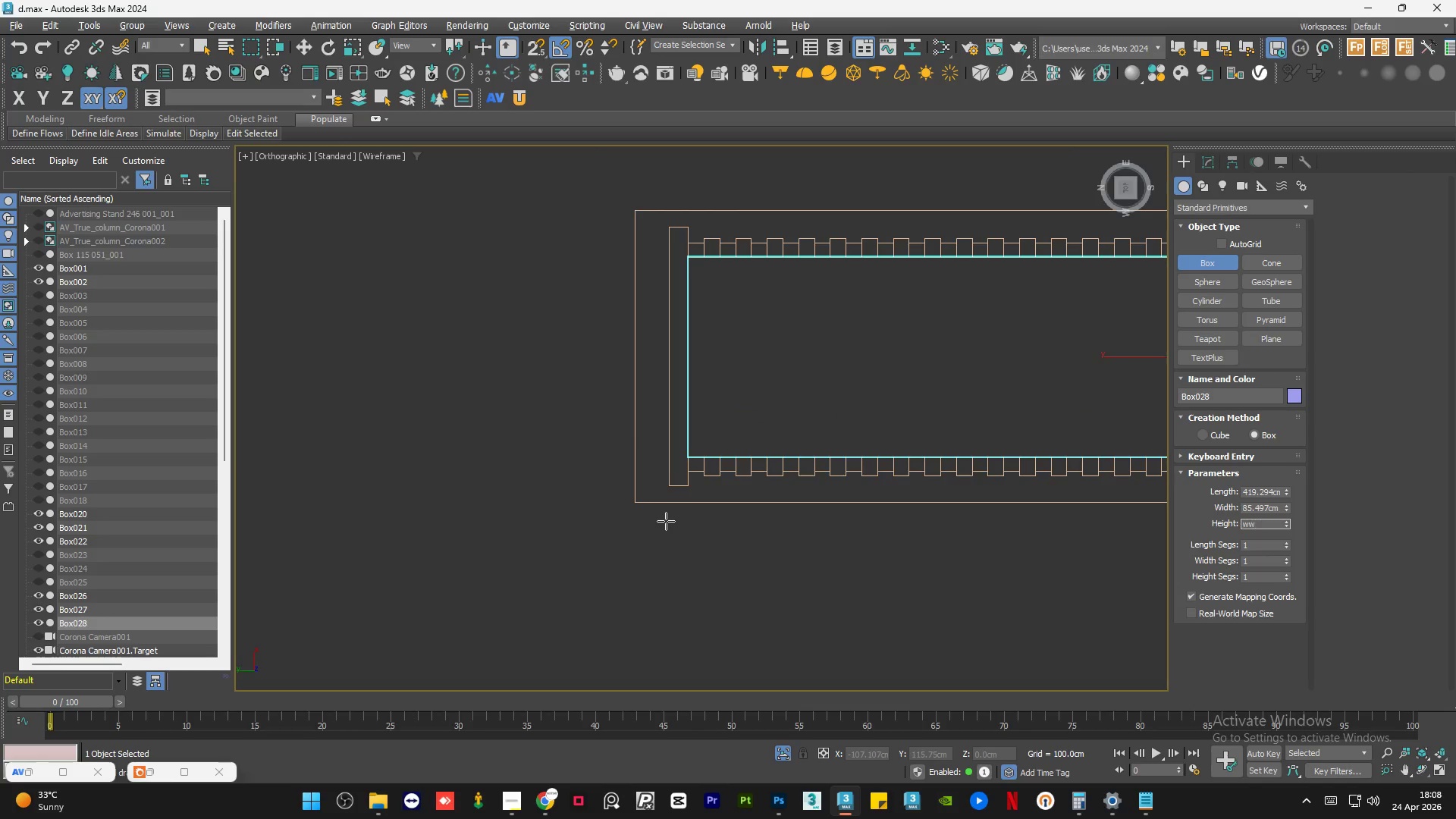 
key(Q)
 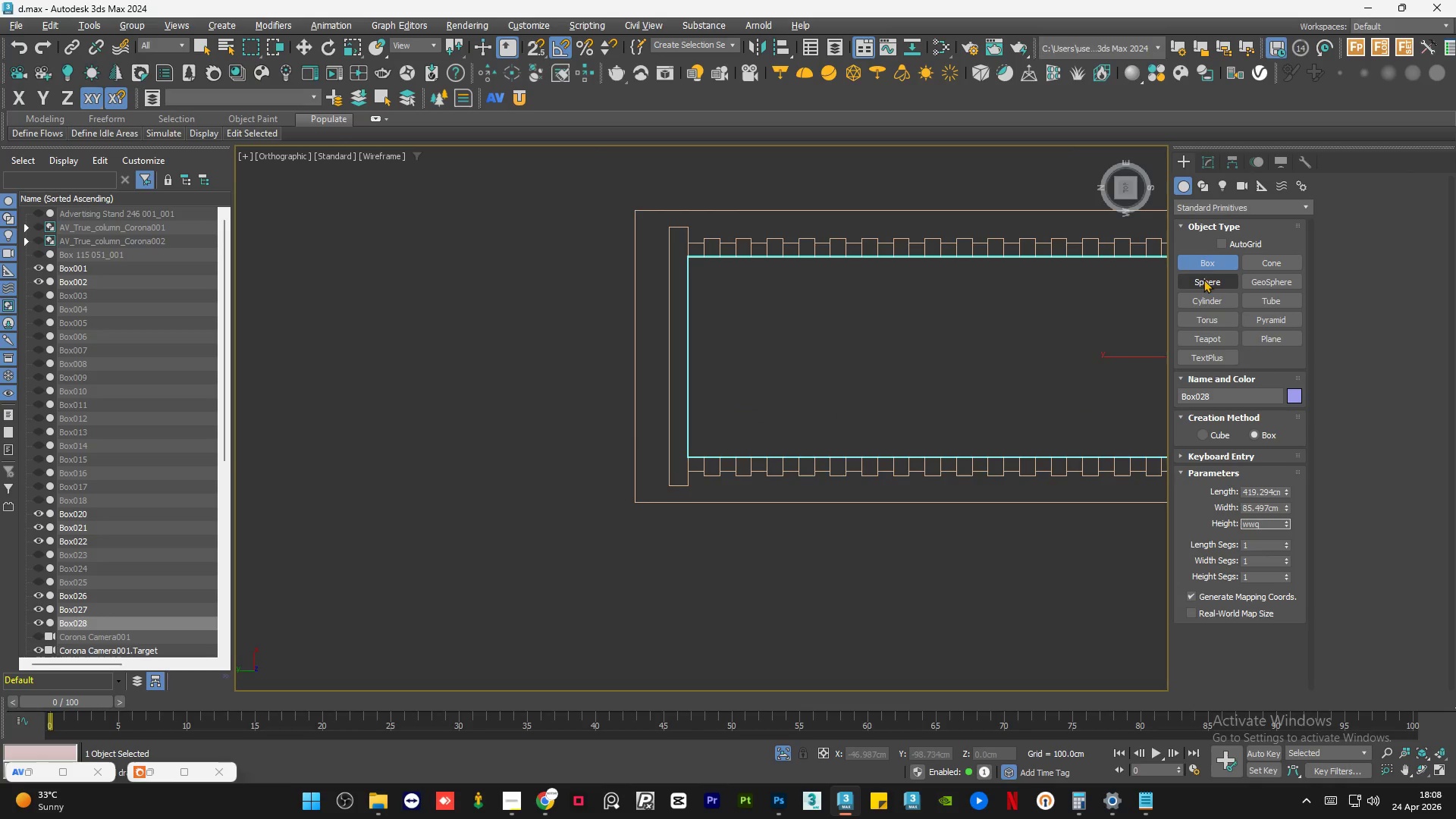 
left_click([1210, 262])
 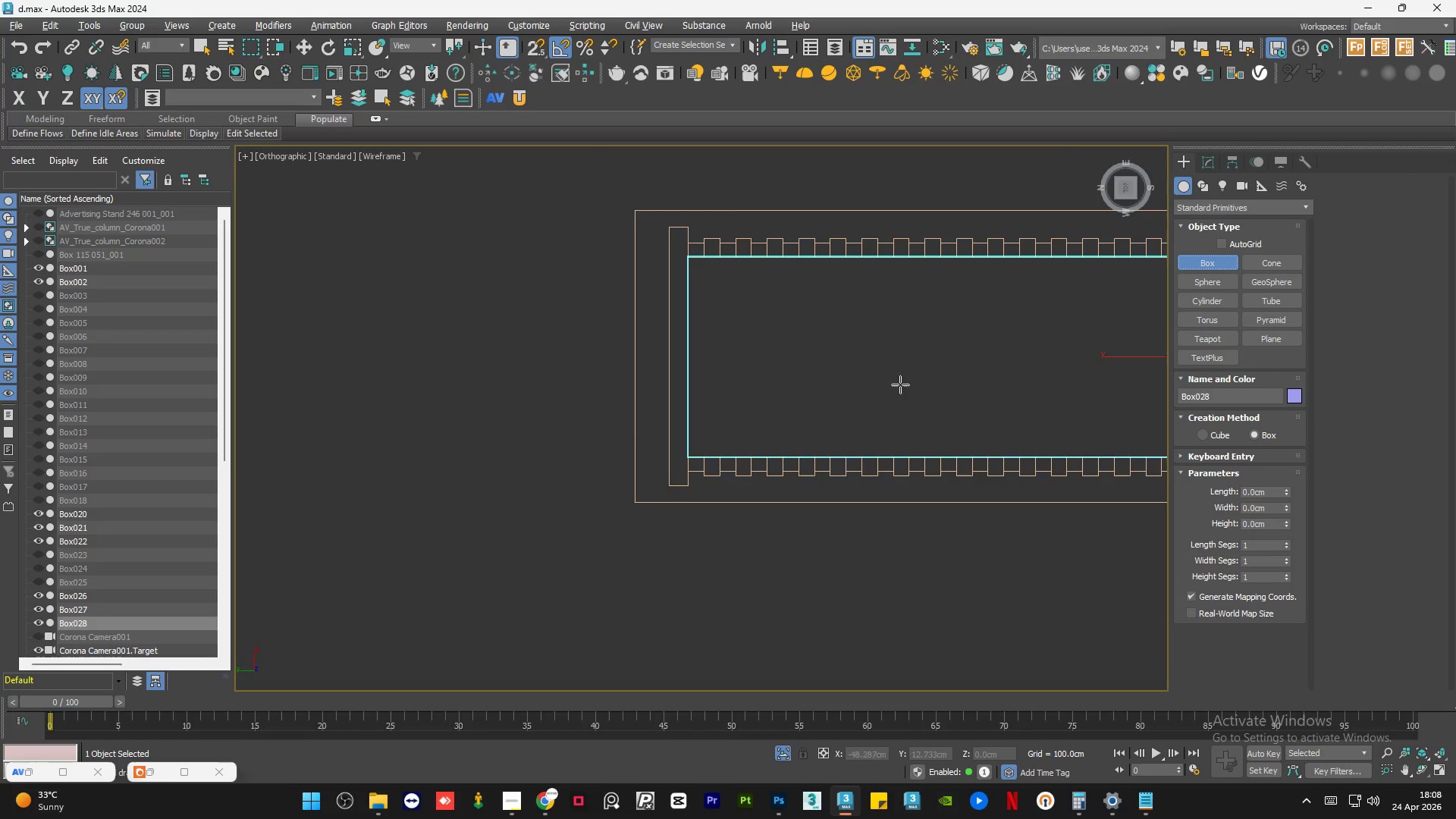 
type(wq)
 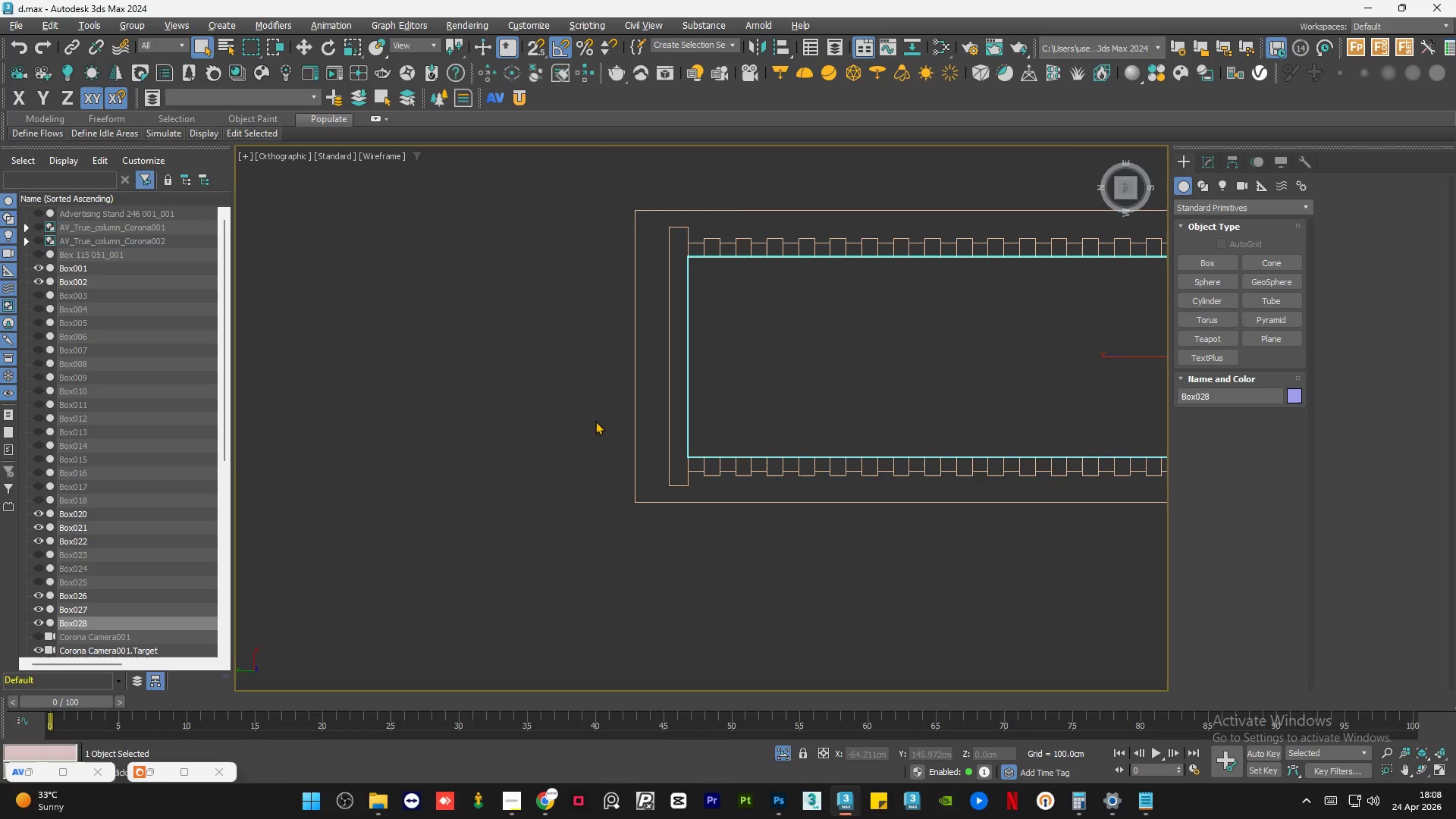 
left_click([595, 421])
 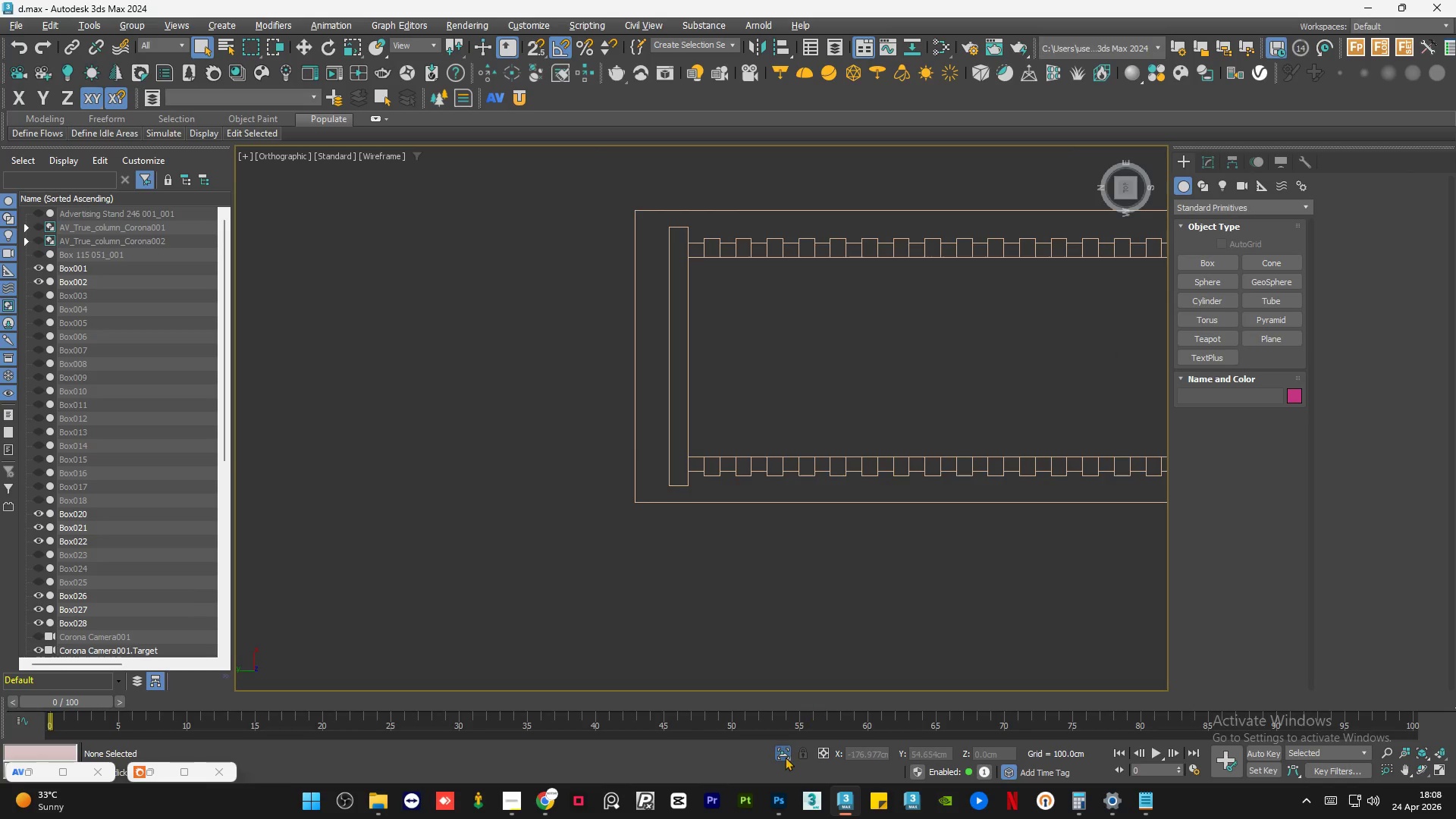 
left_click([785, 757])
 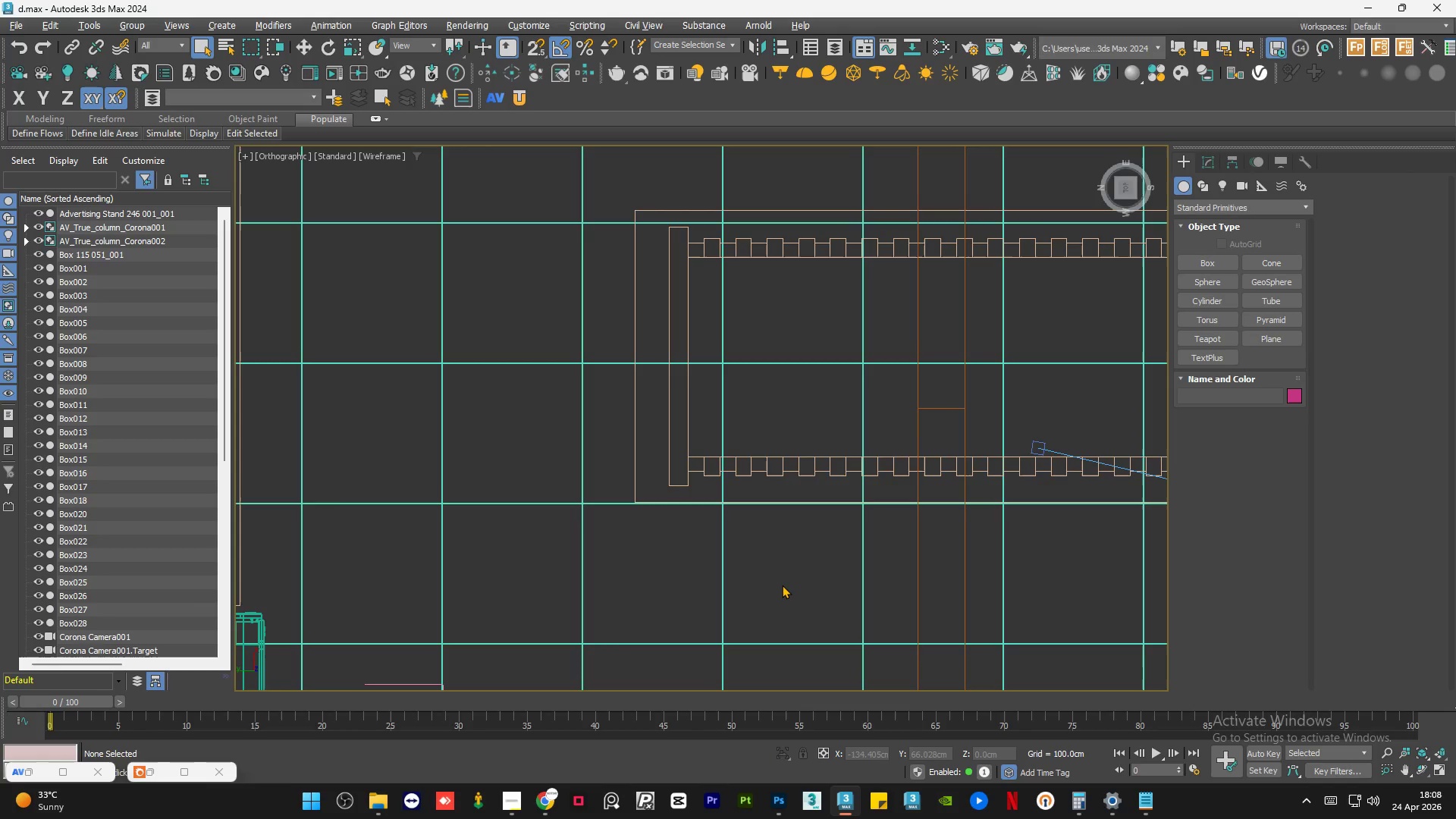 
key(F3)
 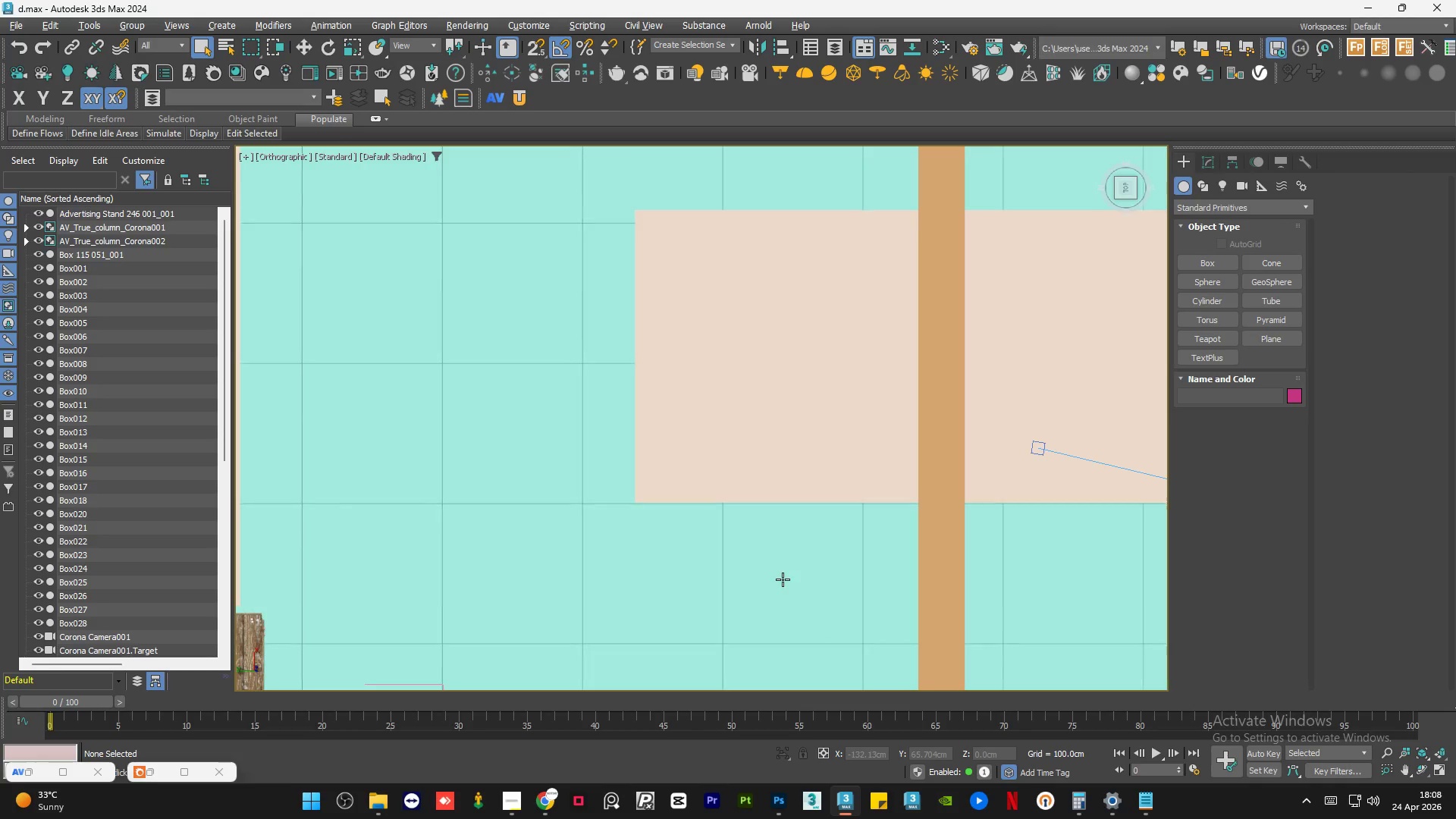 
scroll: coordinate [795, 549], scroll_direction: down, amount: 4.0
 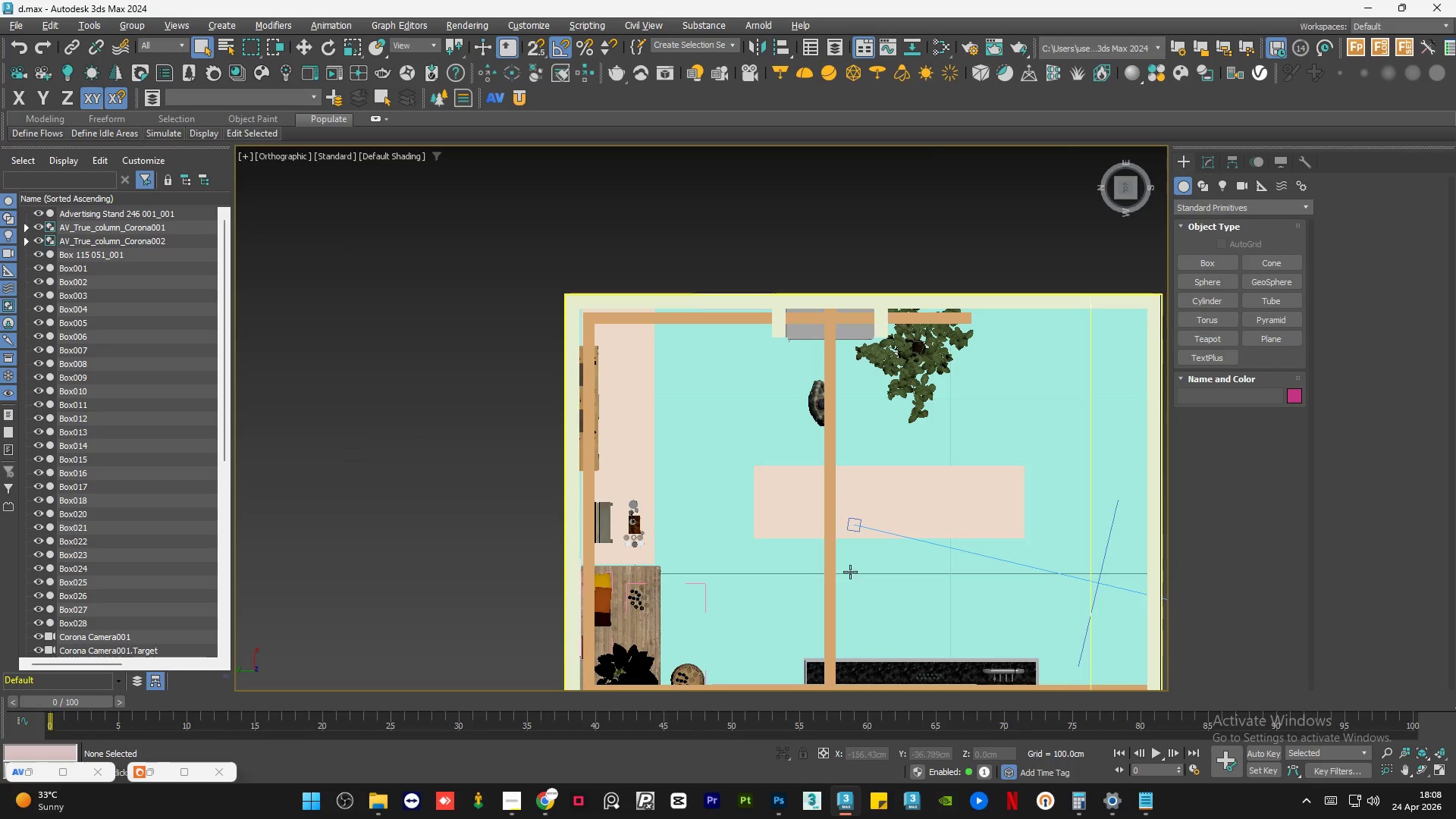 
hold_key(key=AltLeft, duration=1.41)
 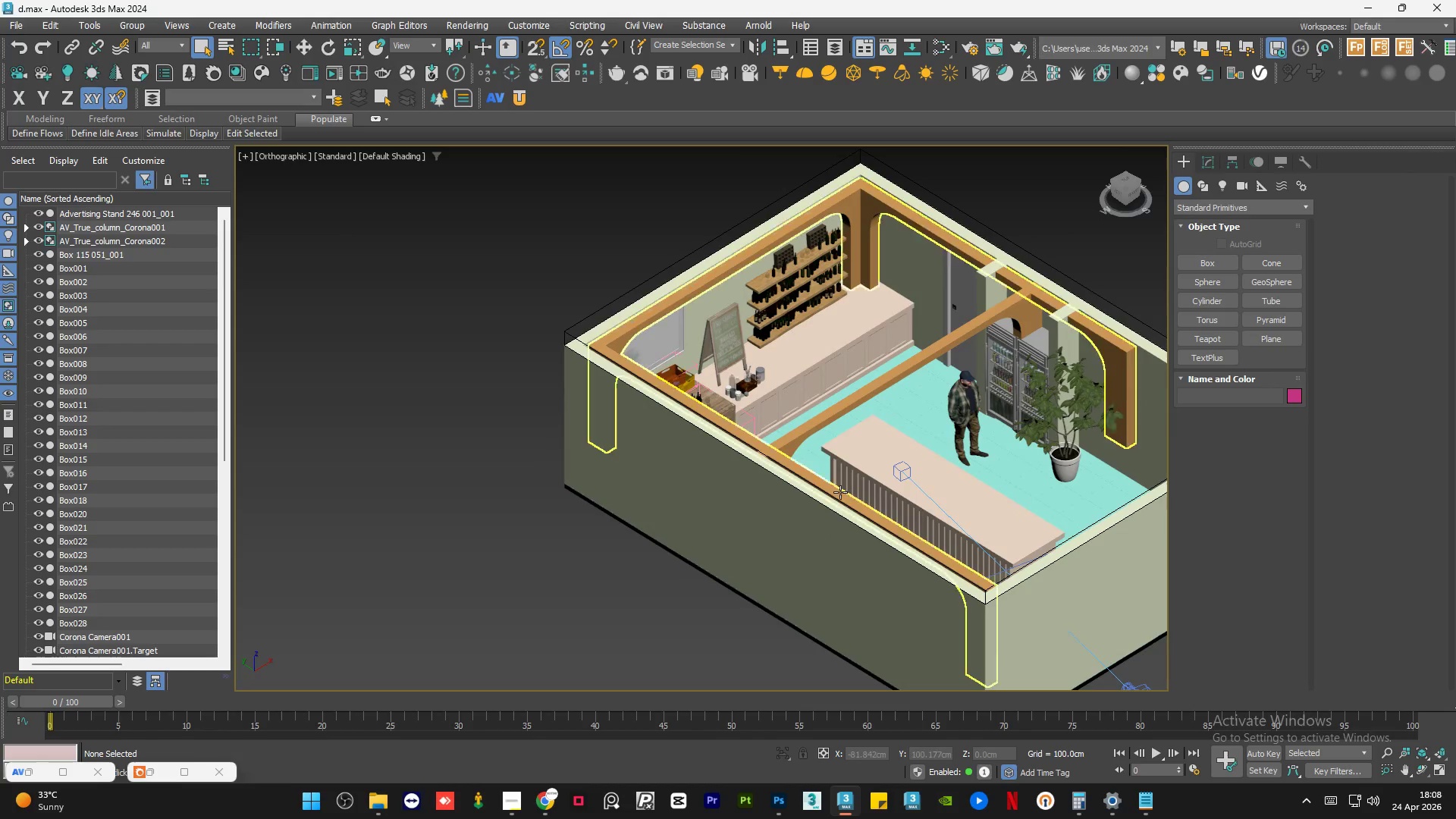 
hold_key(key=AltLeft, duration=0.56)
 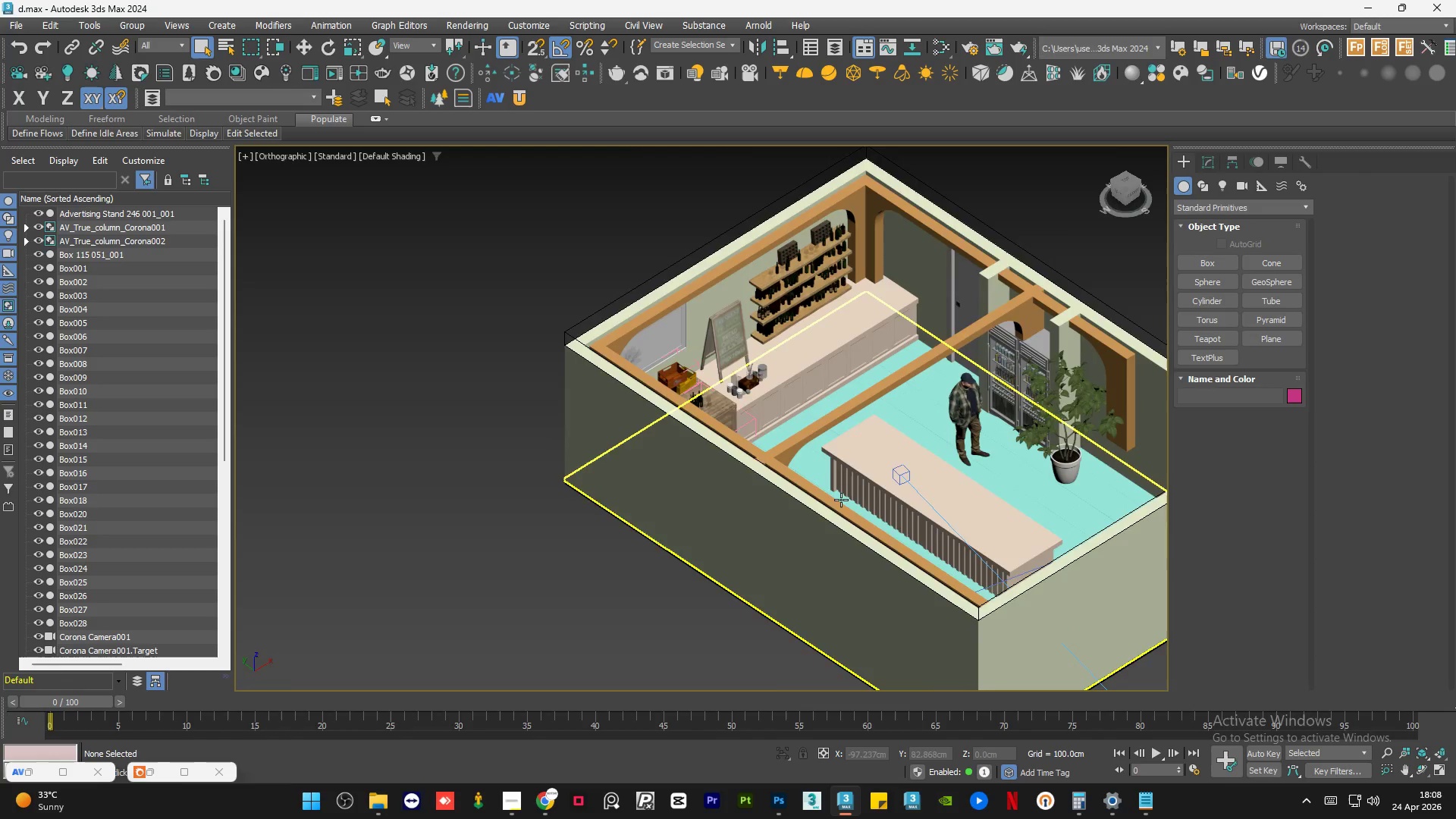 
scroll: coordinate [767, 360], scroll_direction: up, amount: 10.0
 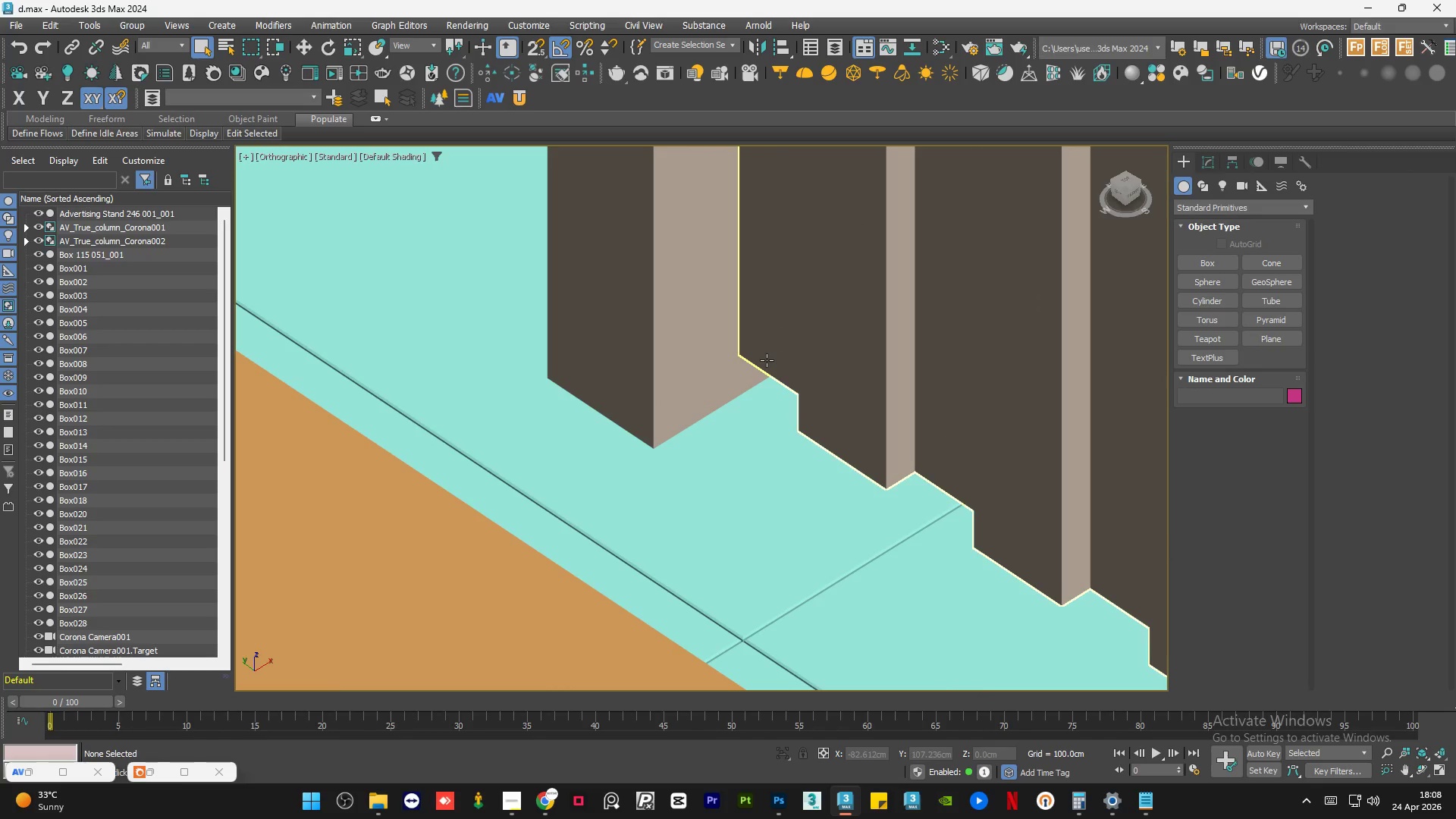 
key(F3)
 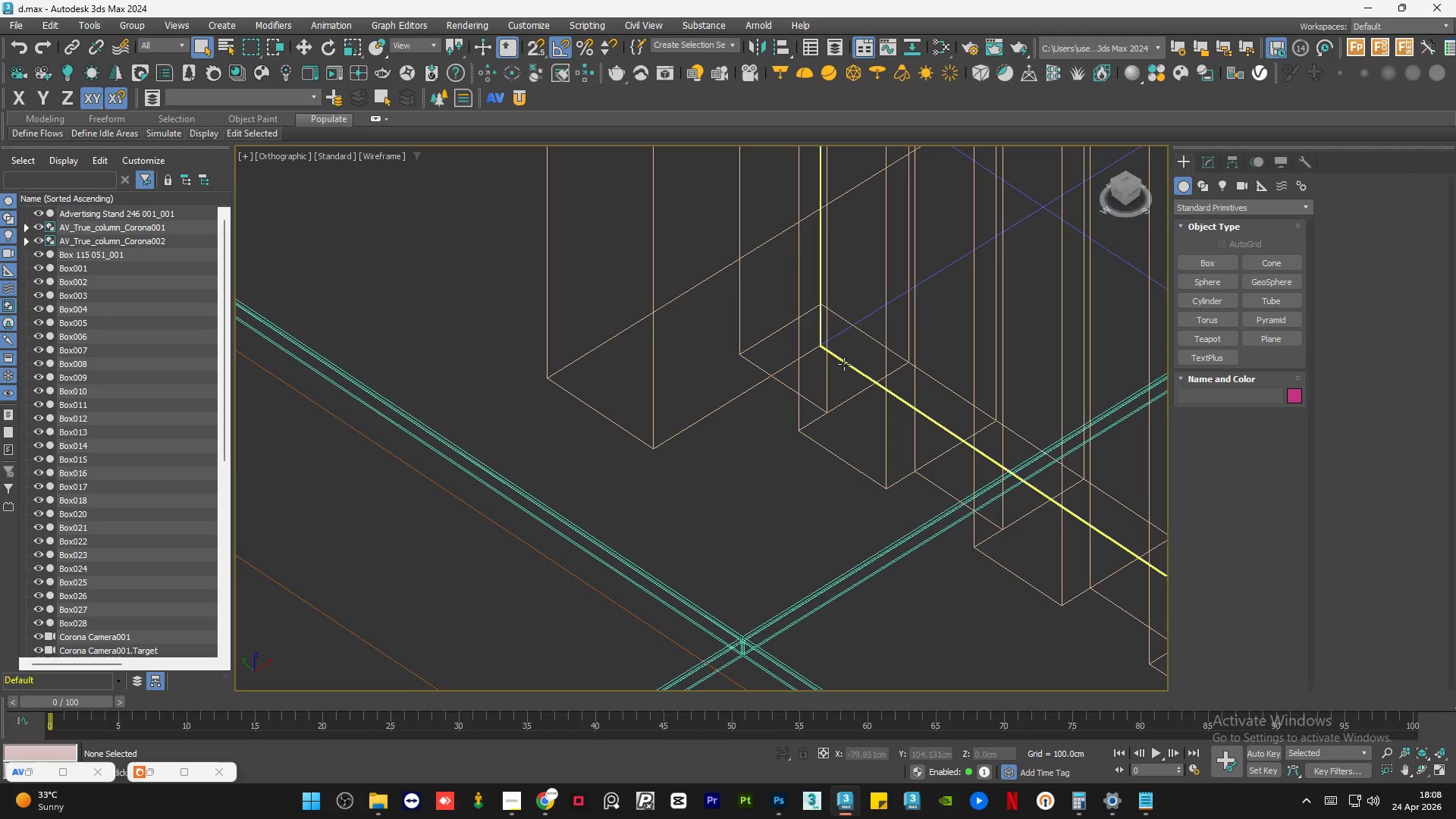 
left_click([852, 364])
 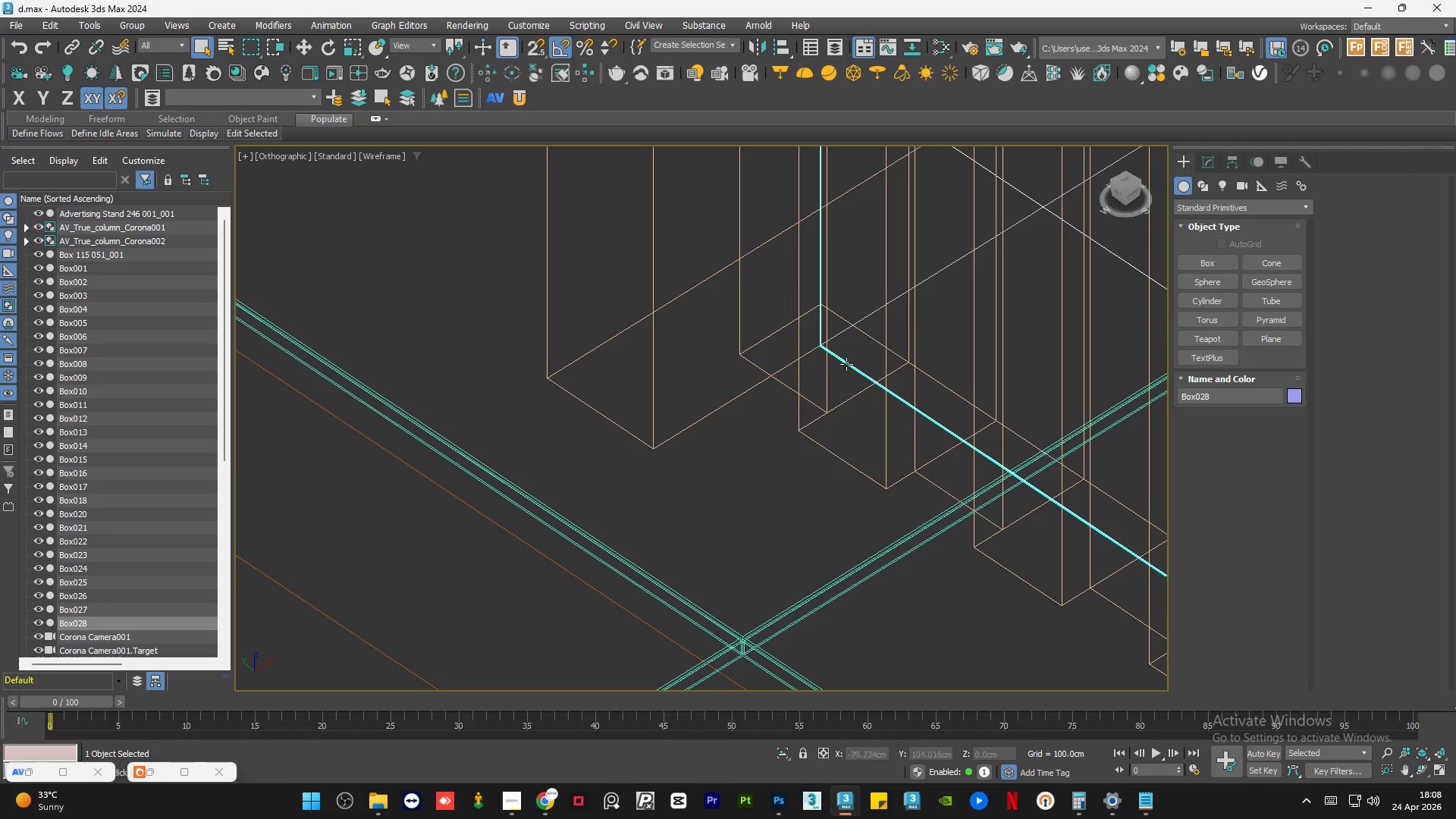 
key(F3)
 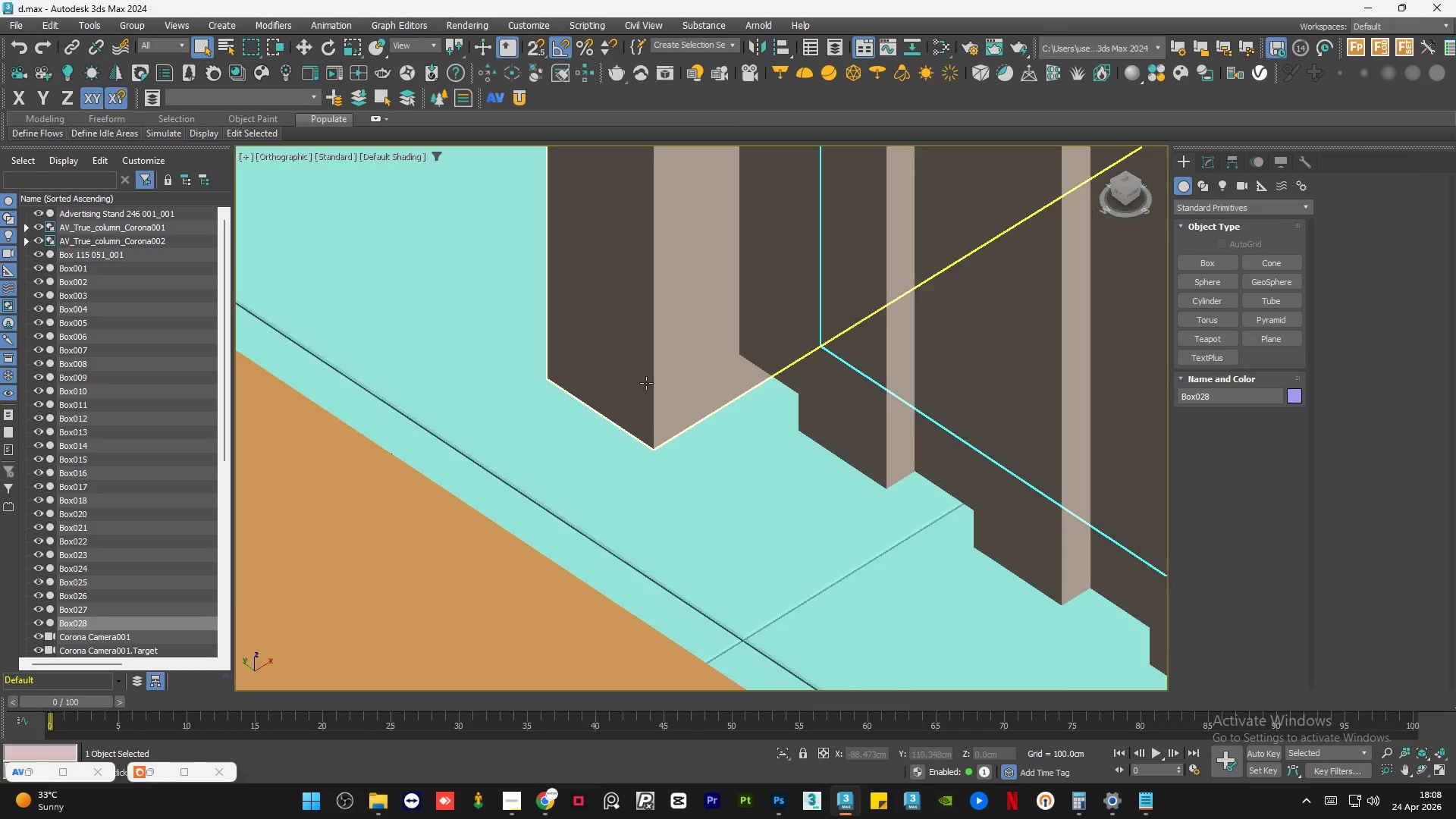 
hold_key(key=AltLeft, duration=0.52)
 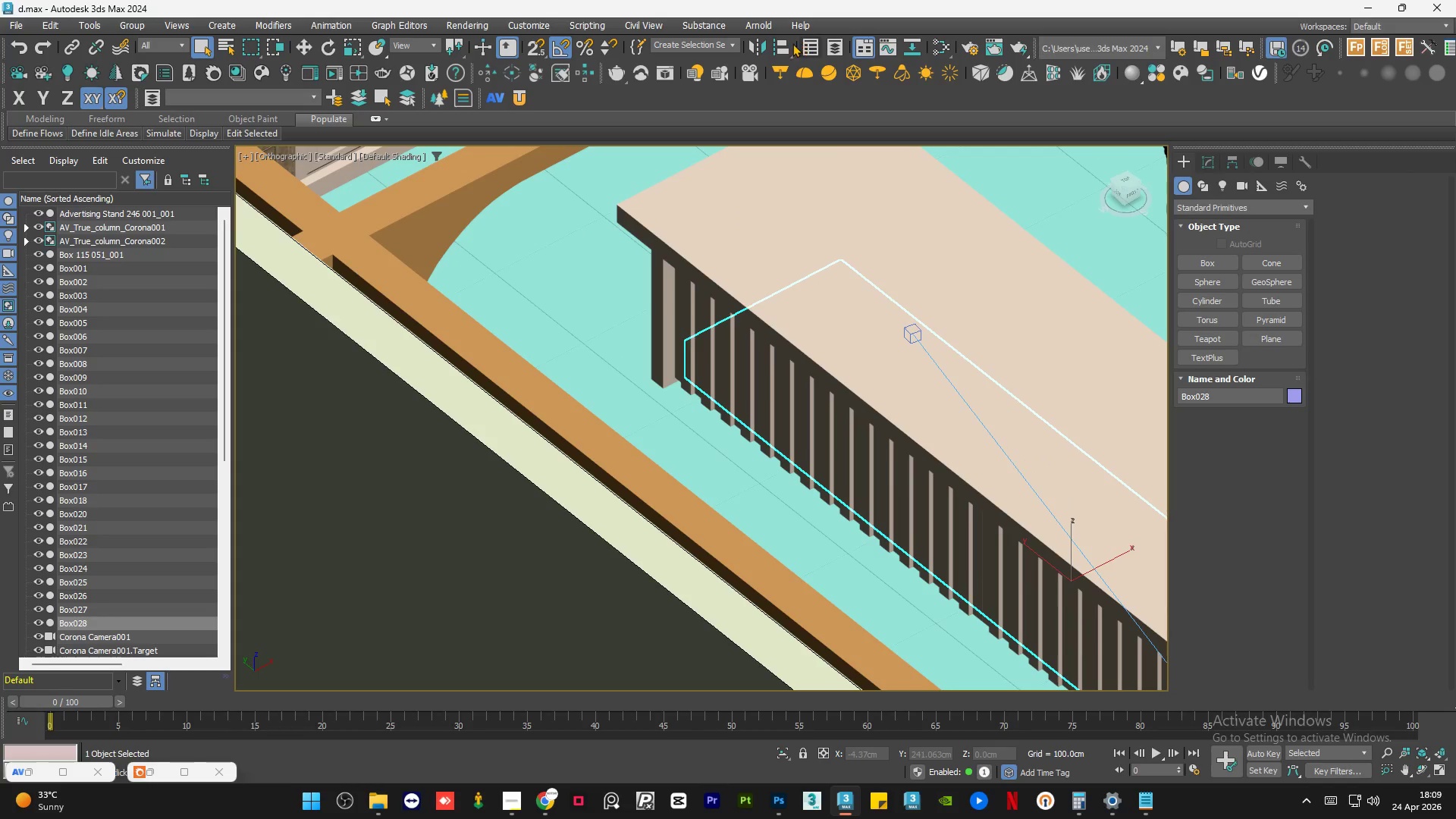 
scroll: coordinate [635, 413], scroll_direction: down, amount: 6.0
 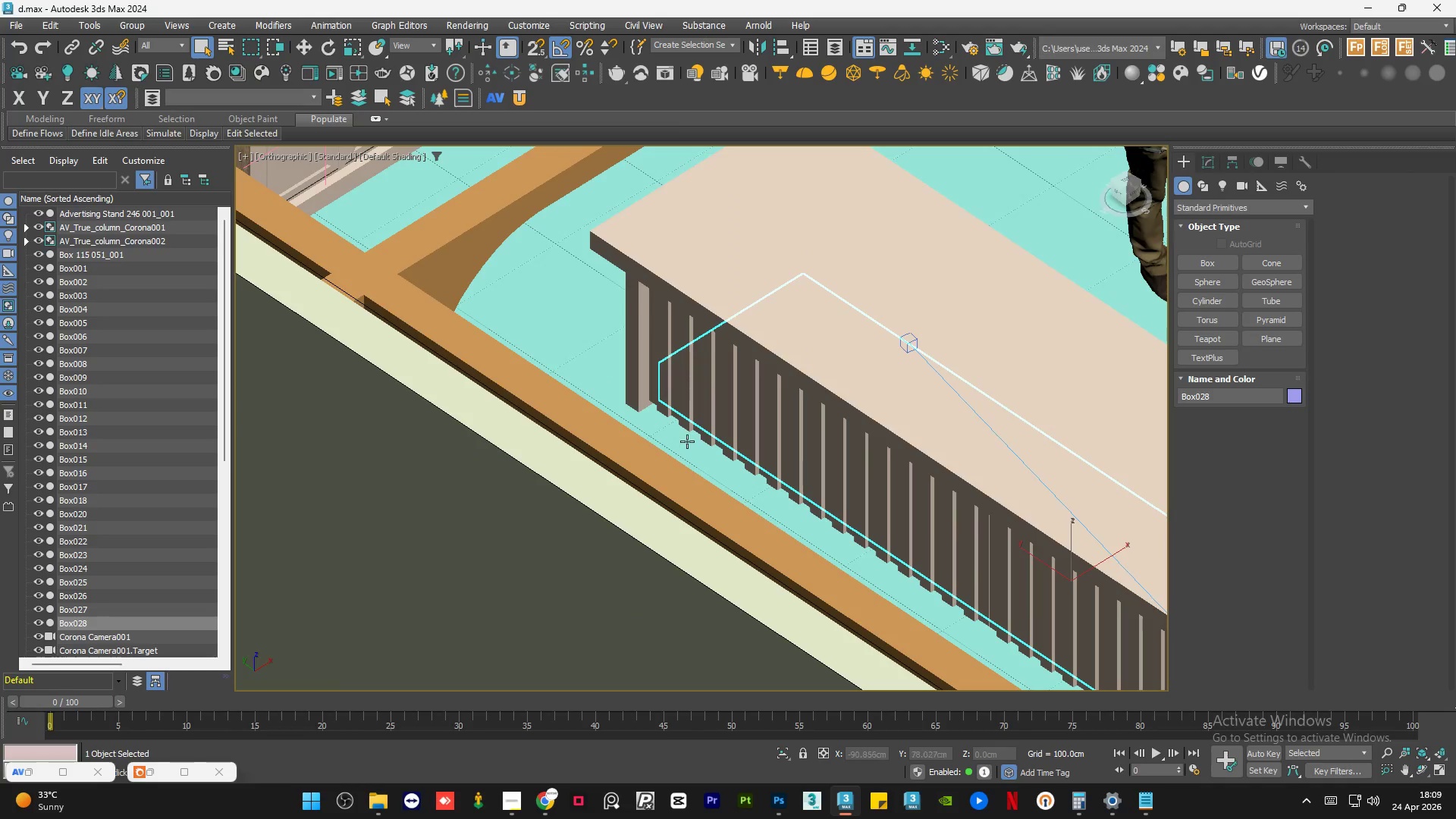 
left_click([786, 42])
 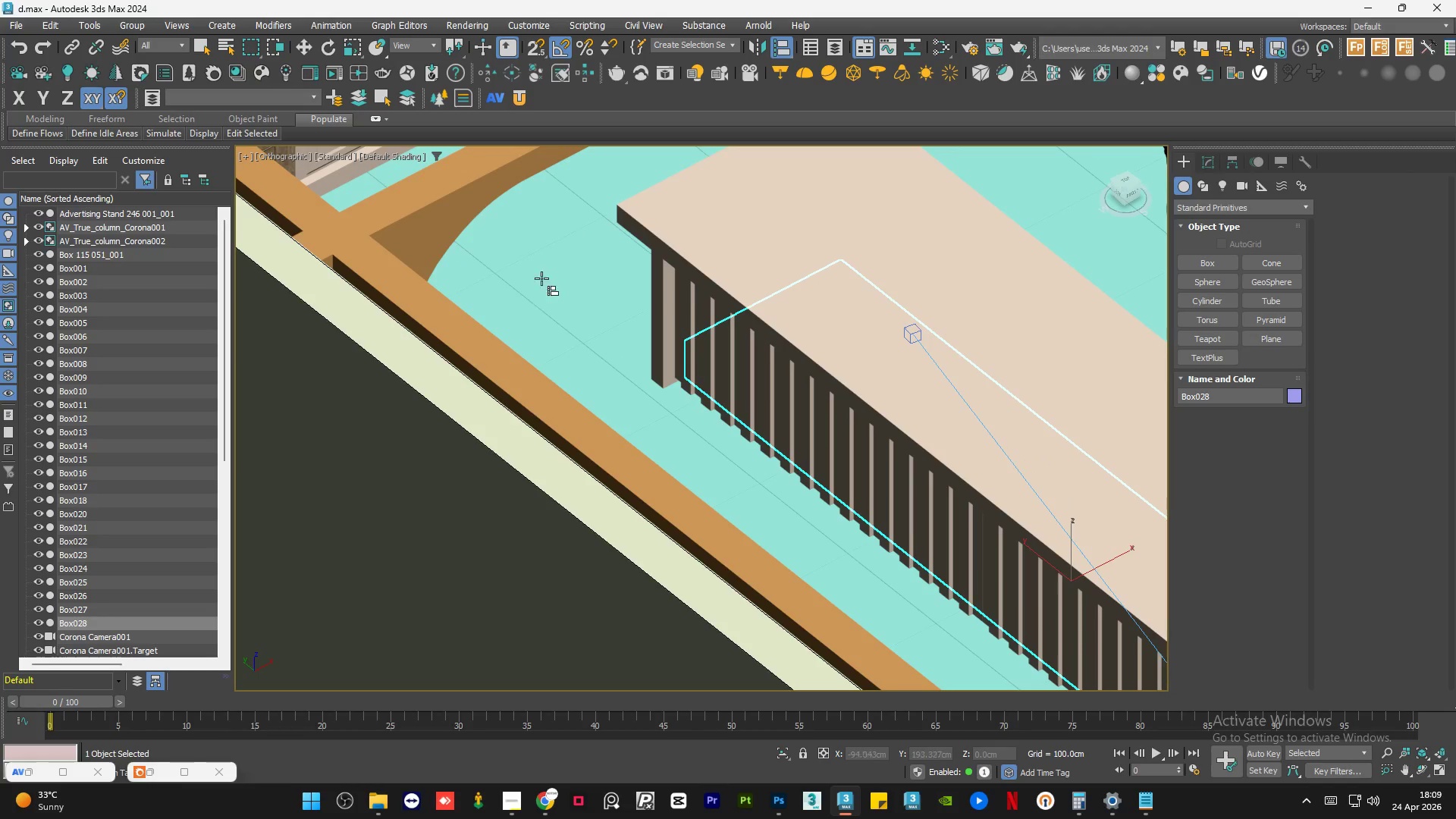 
left_click([551, 269])
 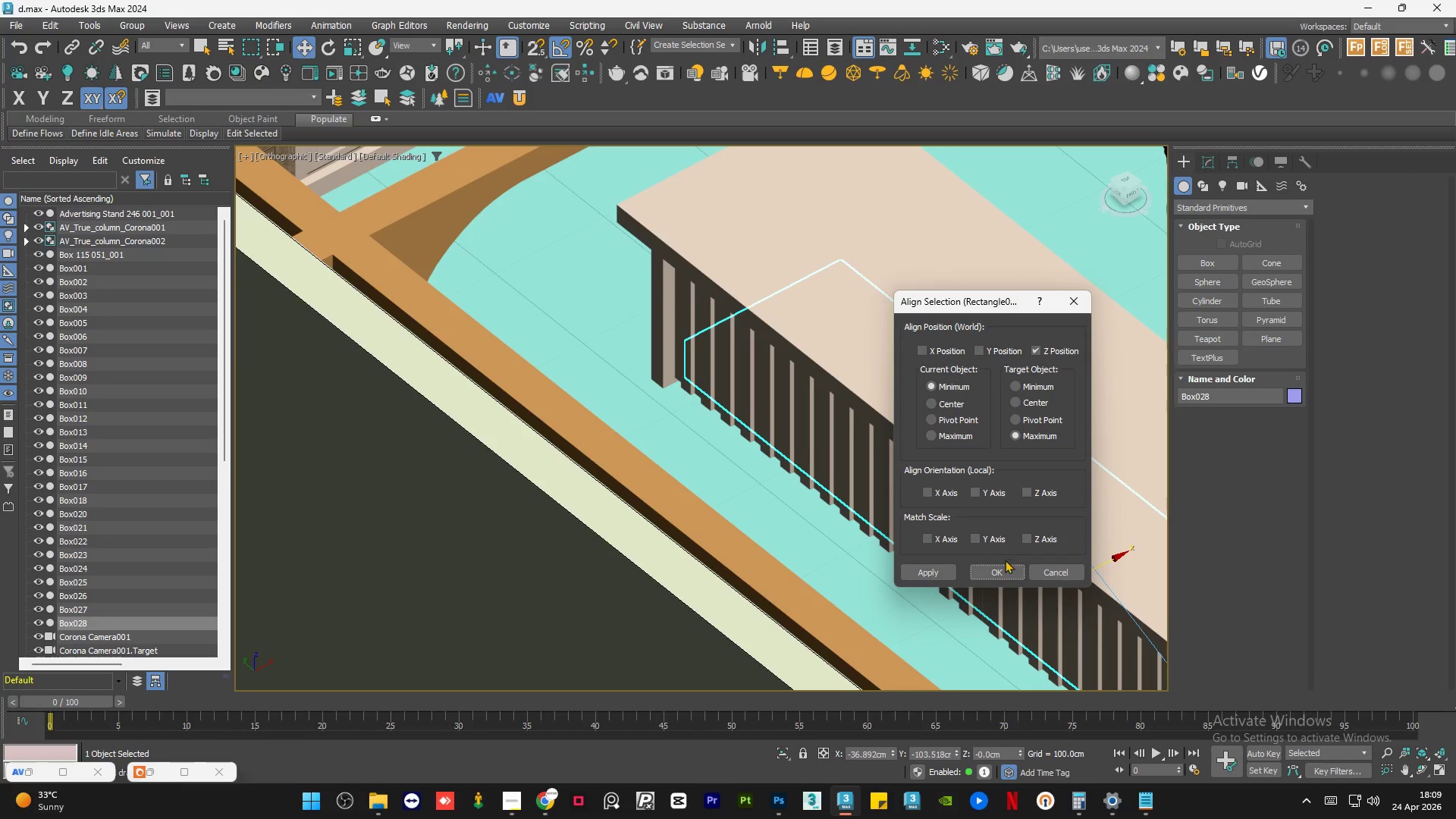 
left_click([998, 570])
 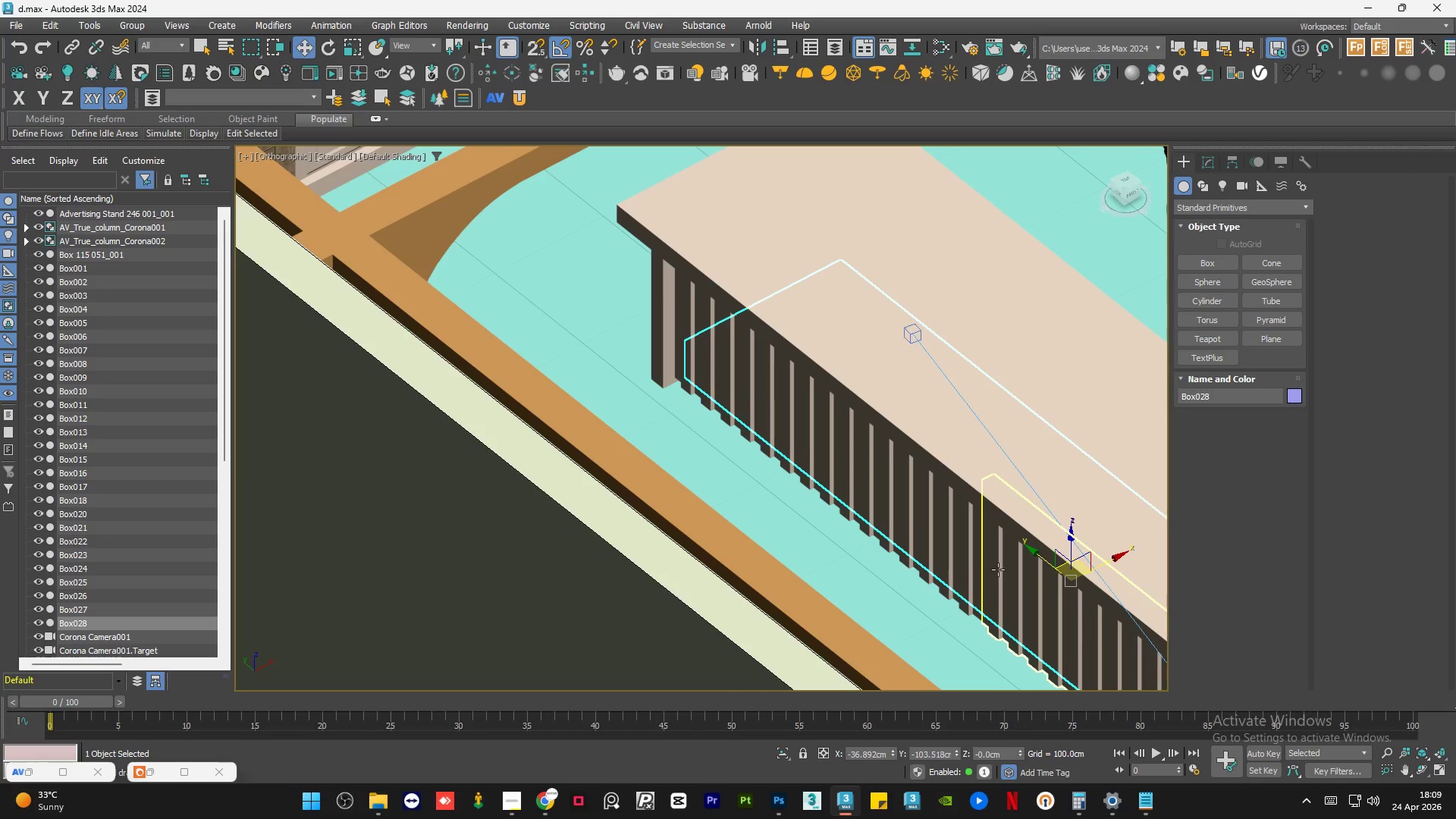 
wait(52.53)
 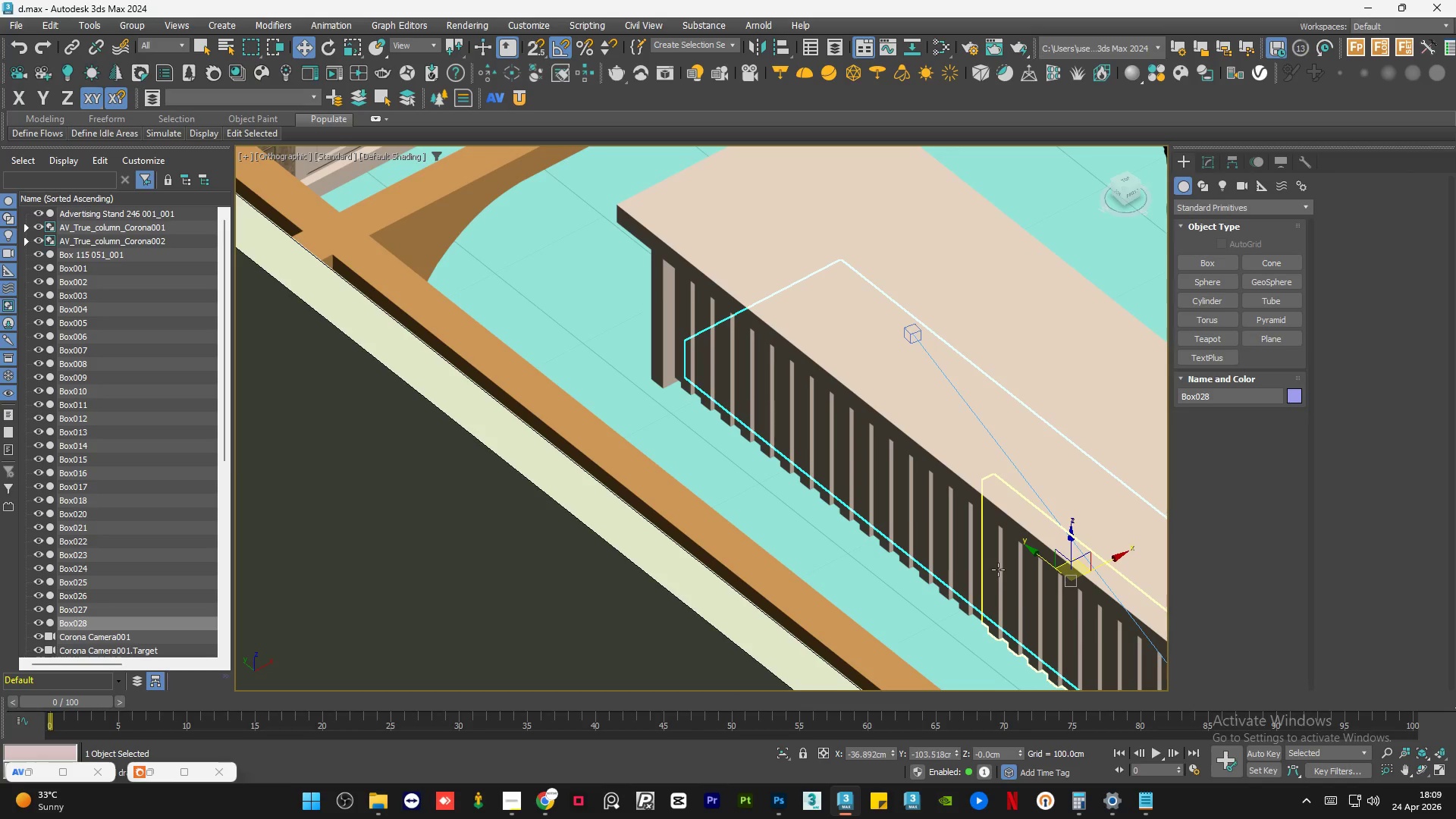 
key(MediaTrackNext)
 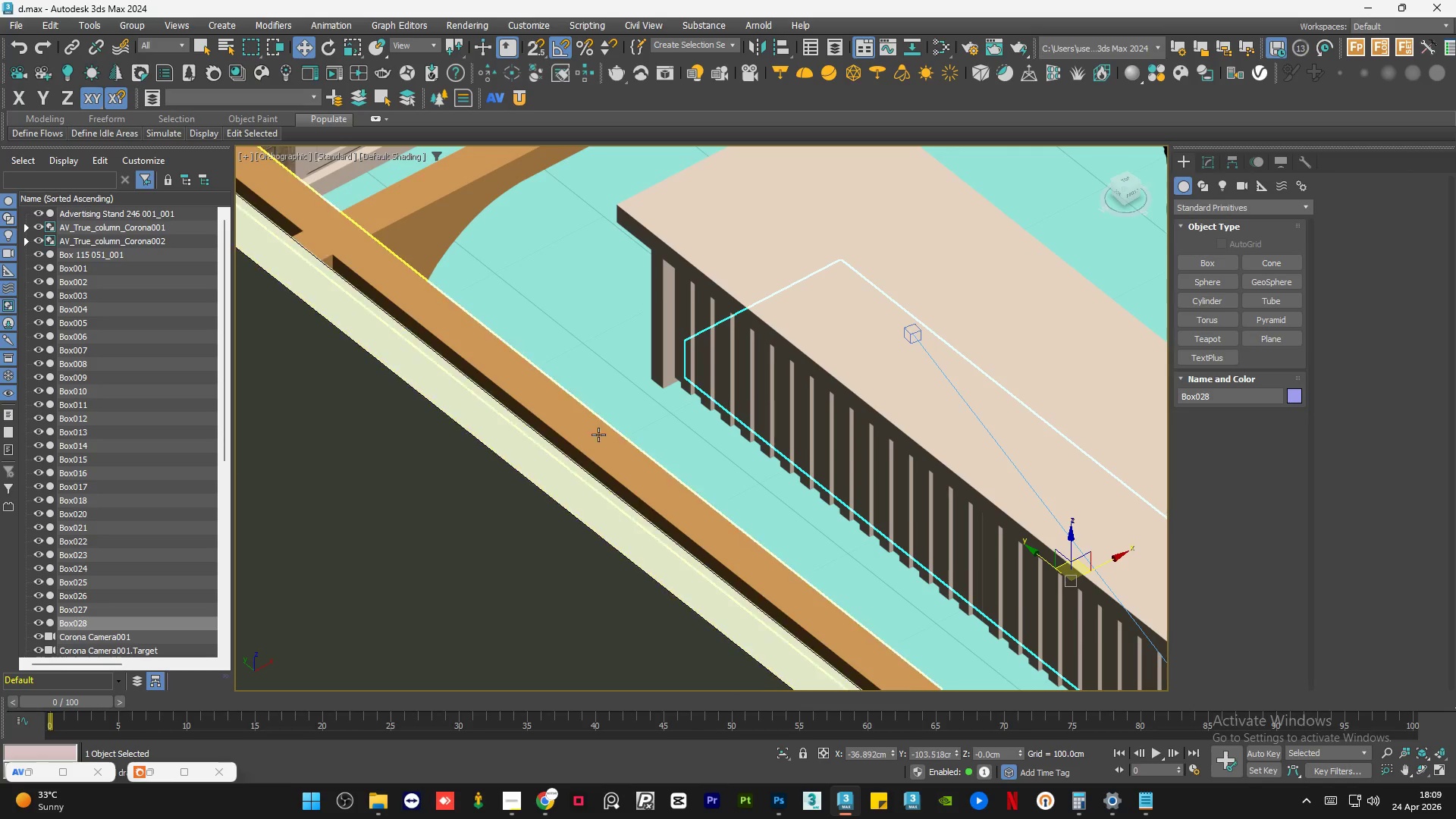 
scroll: coordinate [611, 444], scroll_direction: down, amount: 5.0
 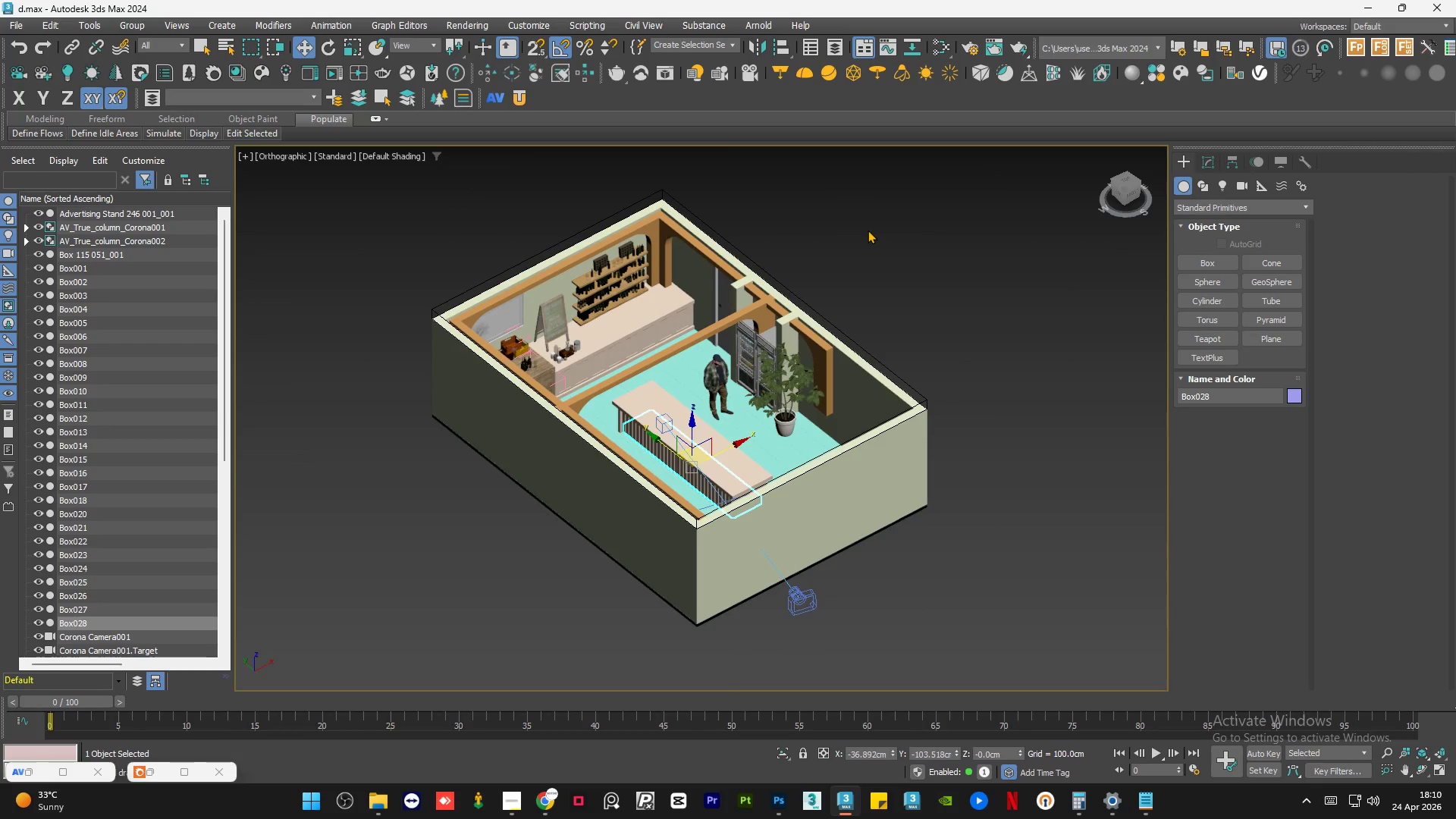 
double_click([868, 230])
 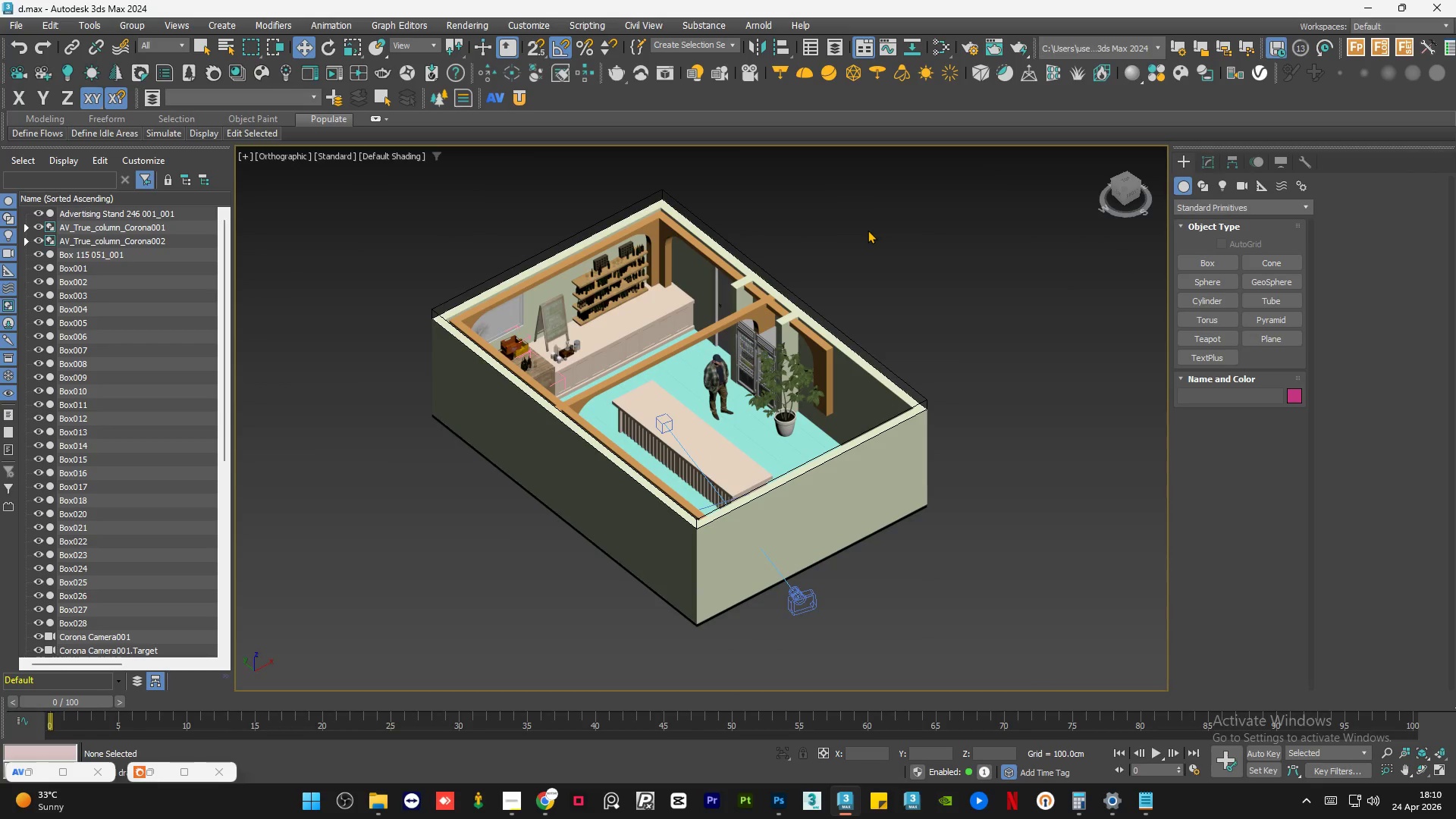 
key(Control+S)
 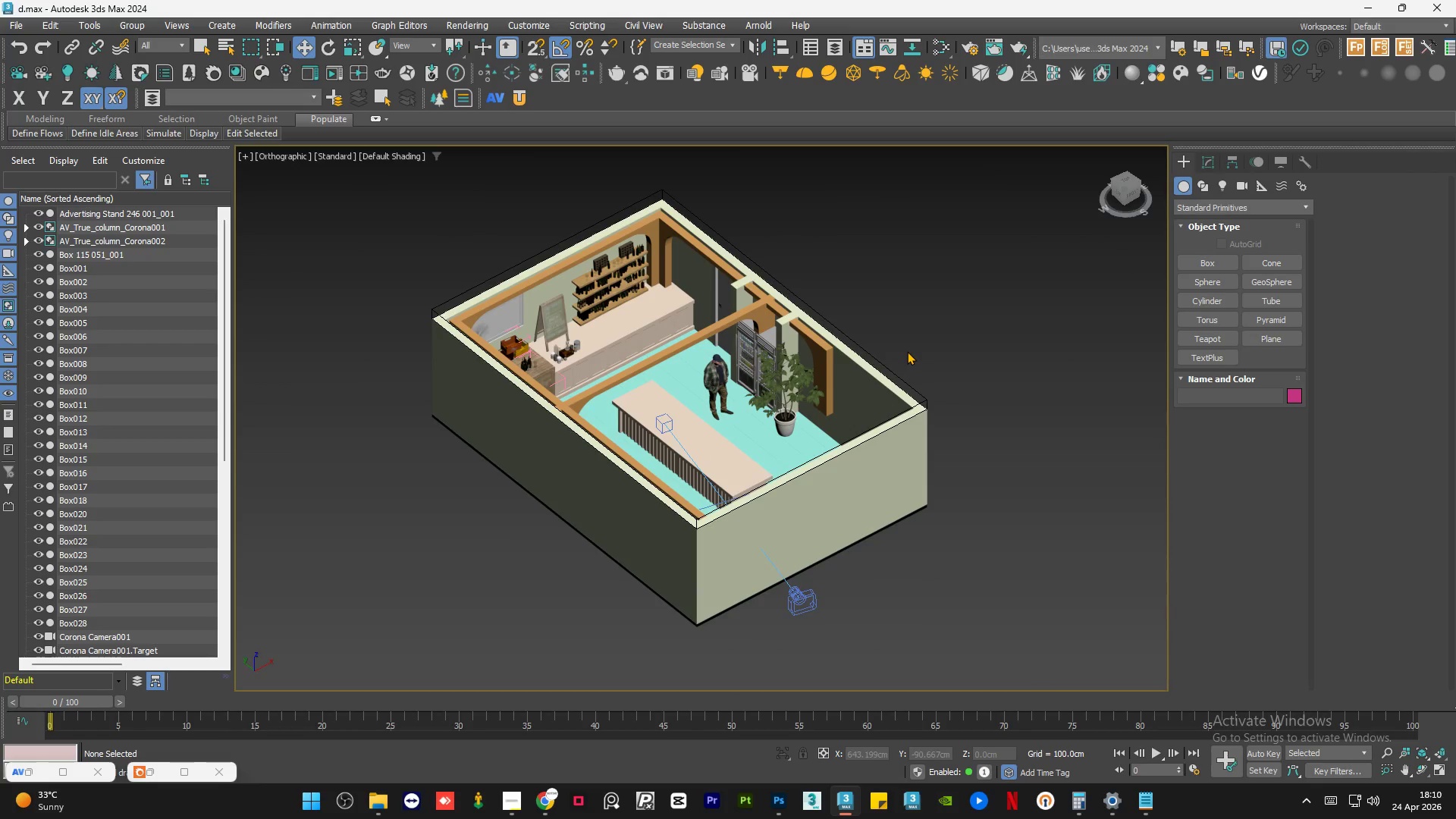 
left_click([908, 347])
 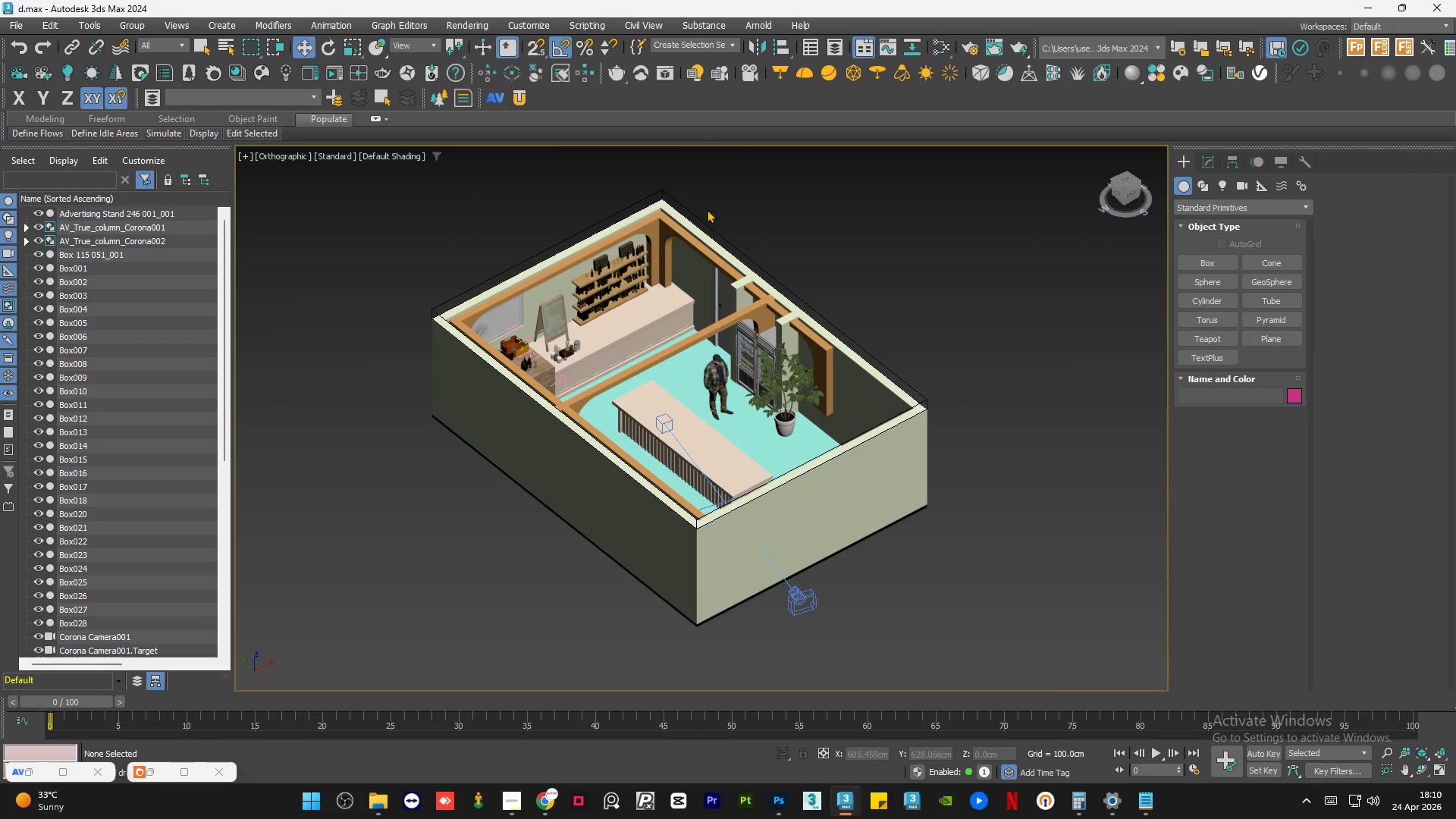 
scroll: coordinate [682, 234], scroll_direction: up, amount: 6.0
 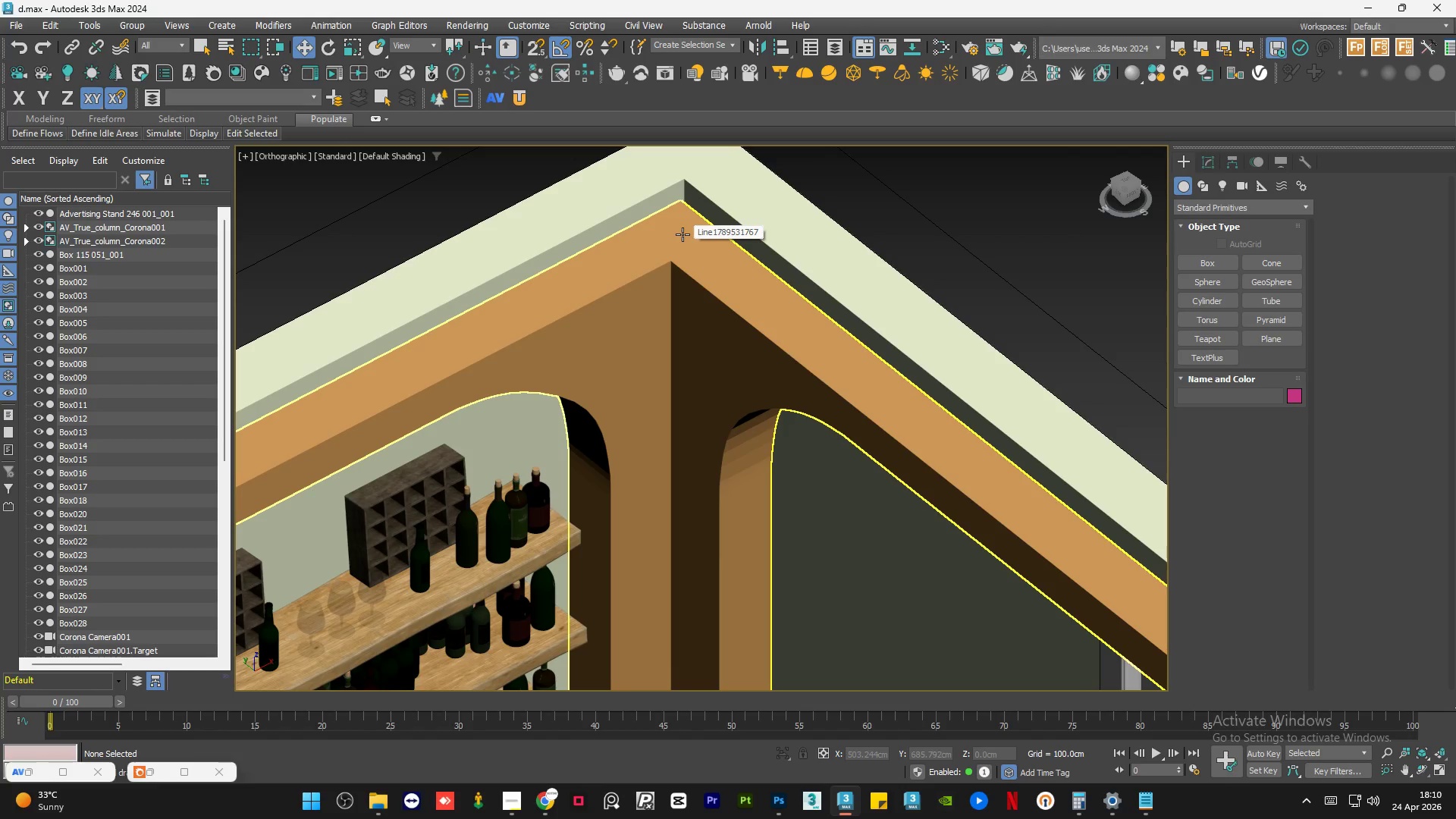 
scroll: coordinate [682, 234], scroll_direction: down, amount: 2.0
 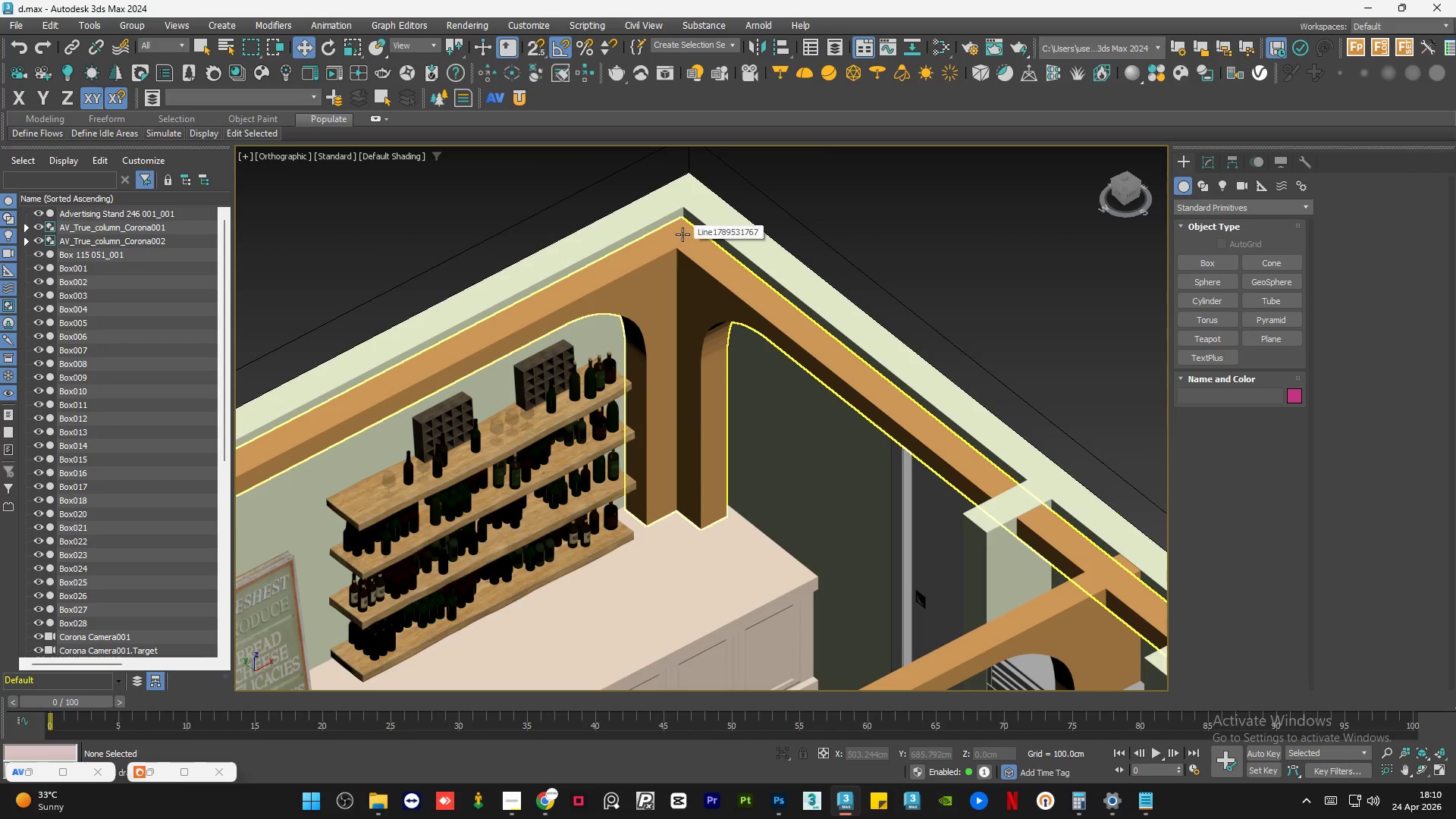 
key(MediaTrackNext)
 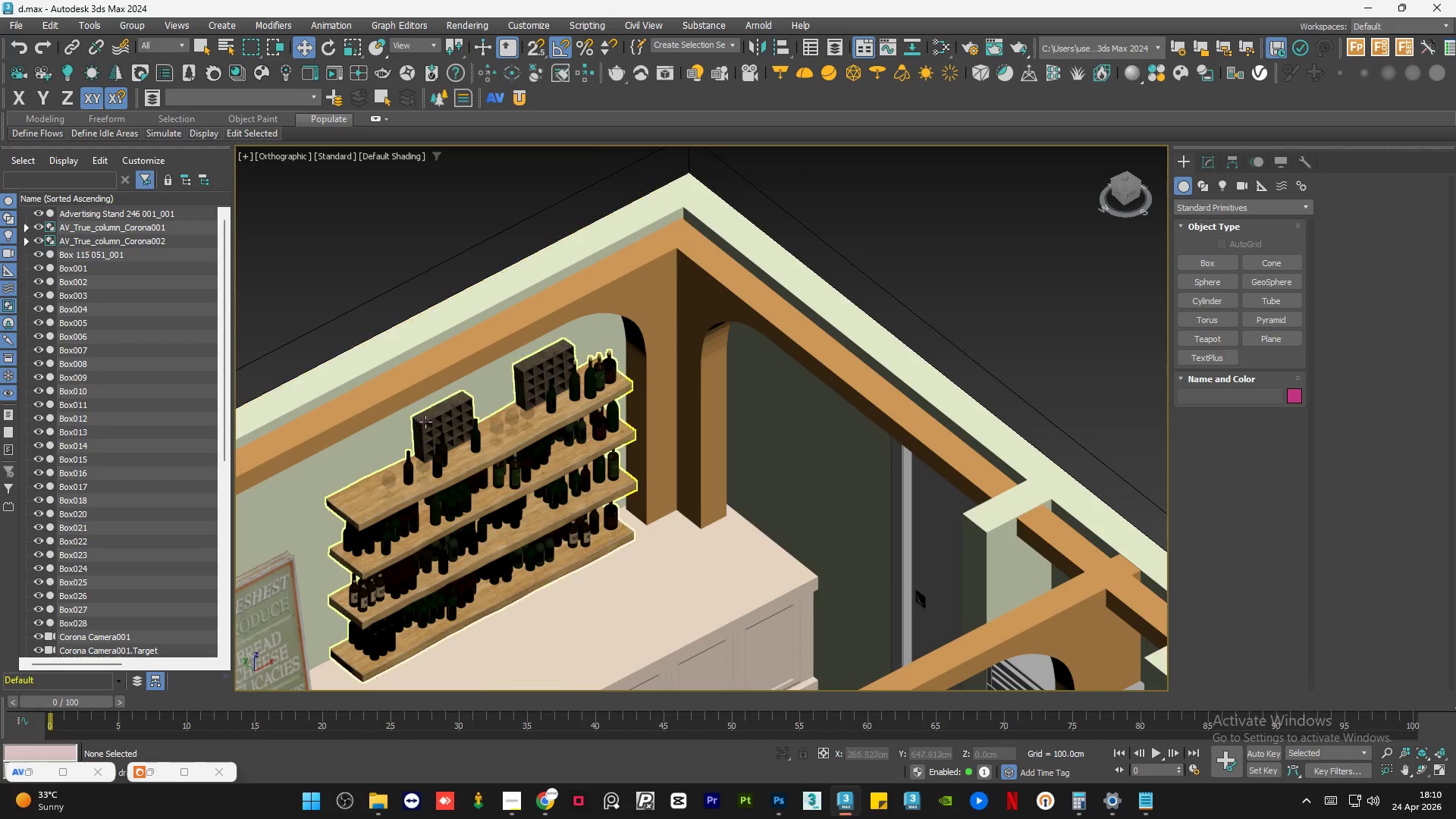 
key(MediaTrackNext)
 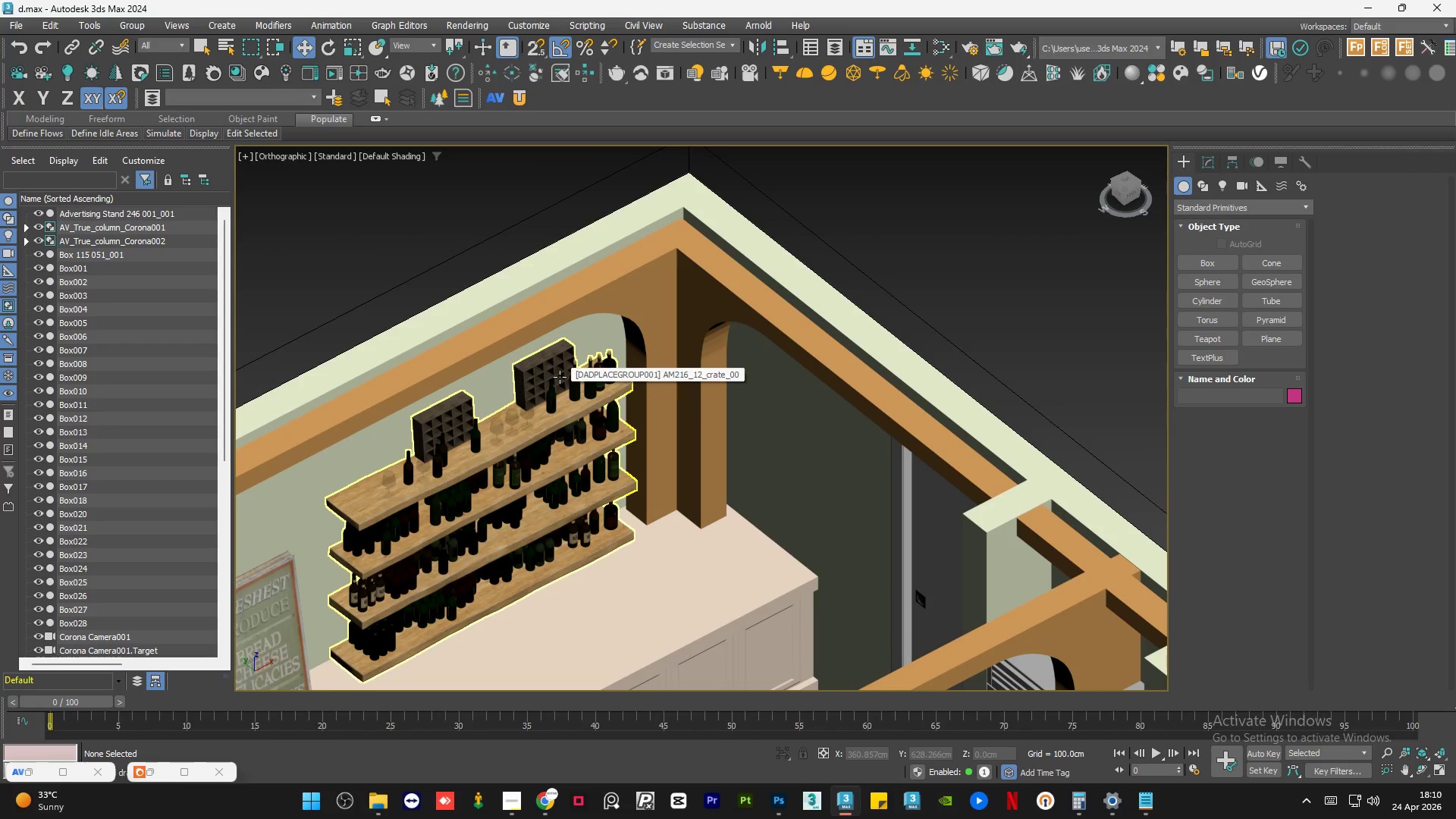 
key(MediaTrackNext)
 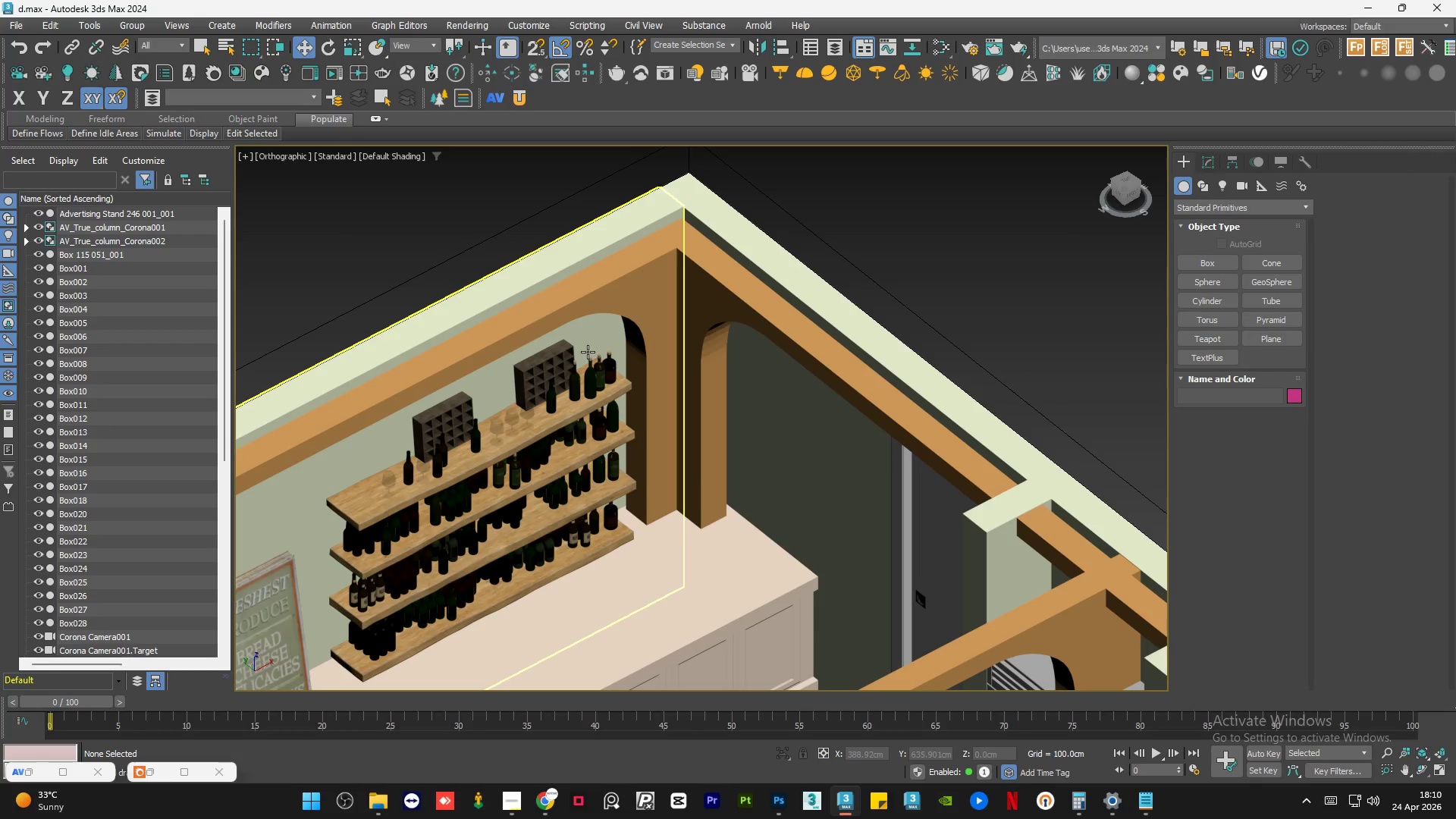 
wait(7.61)
 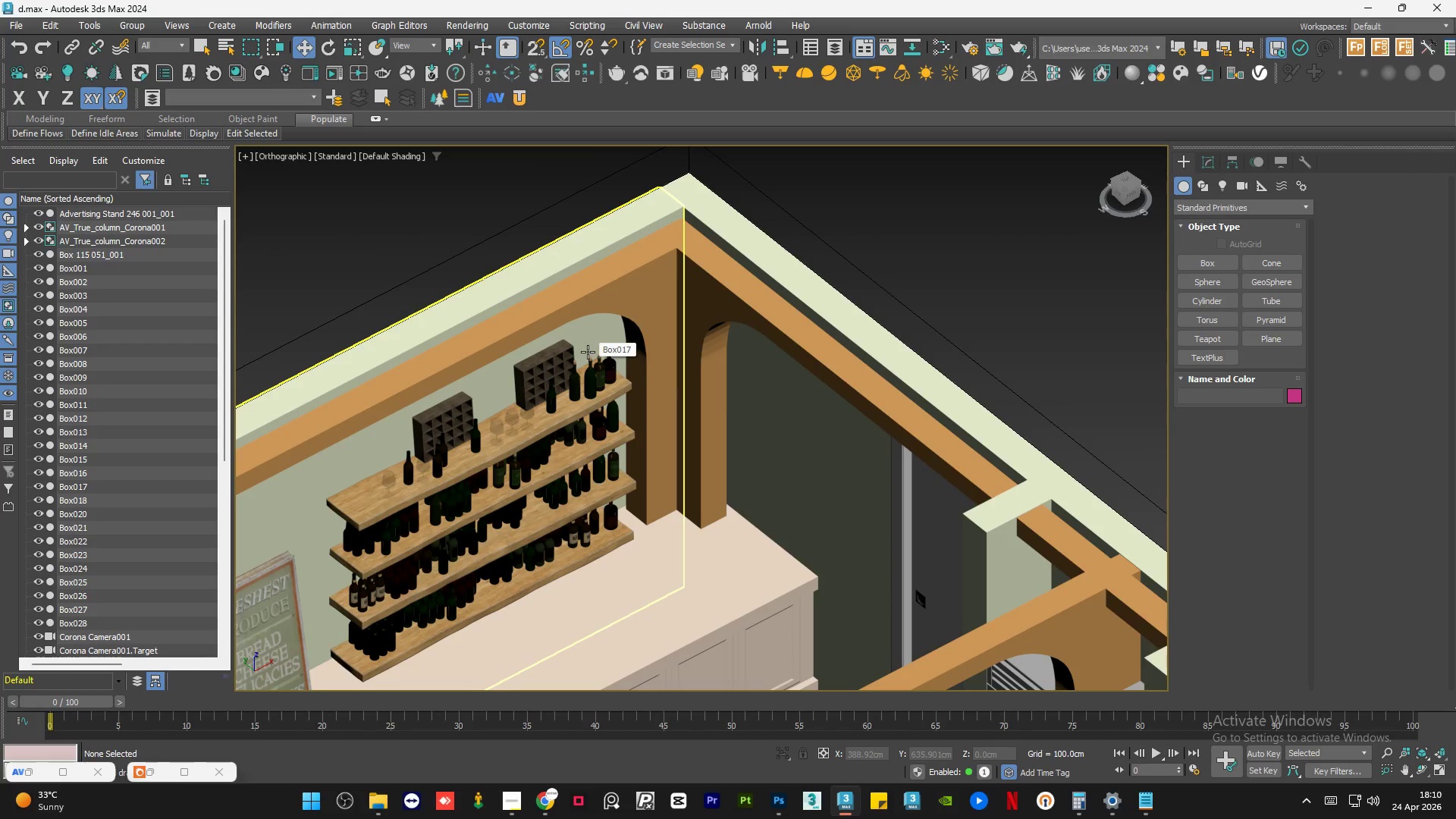 
key(MediaTrackNext)
 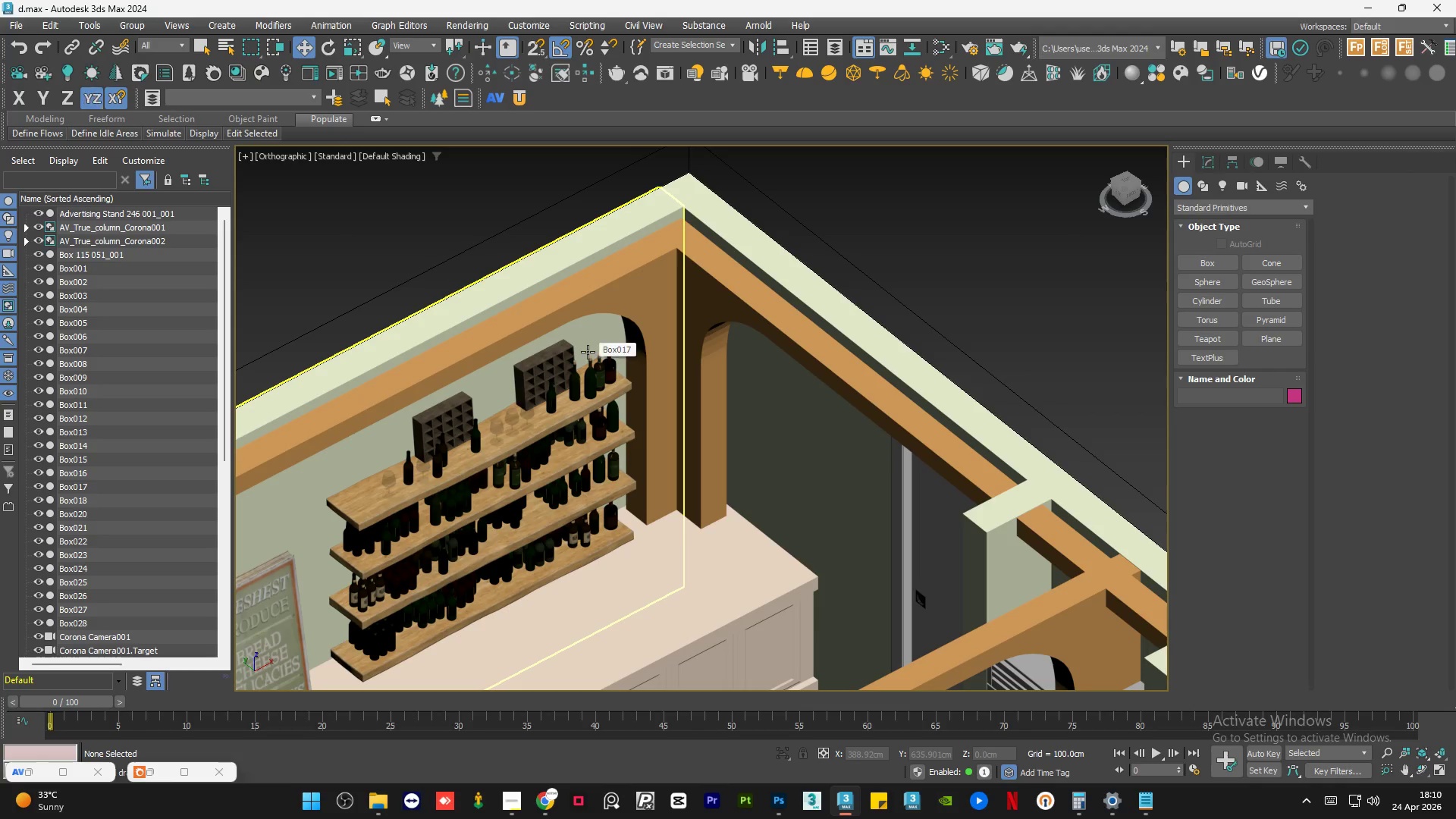 
key(F8)
 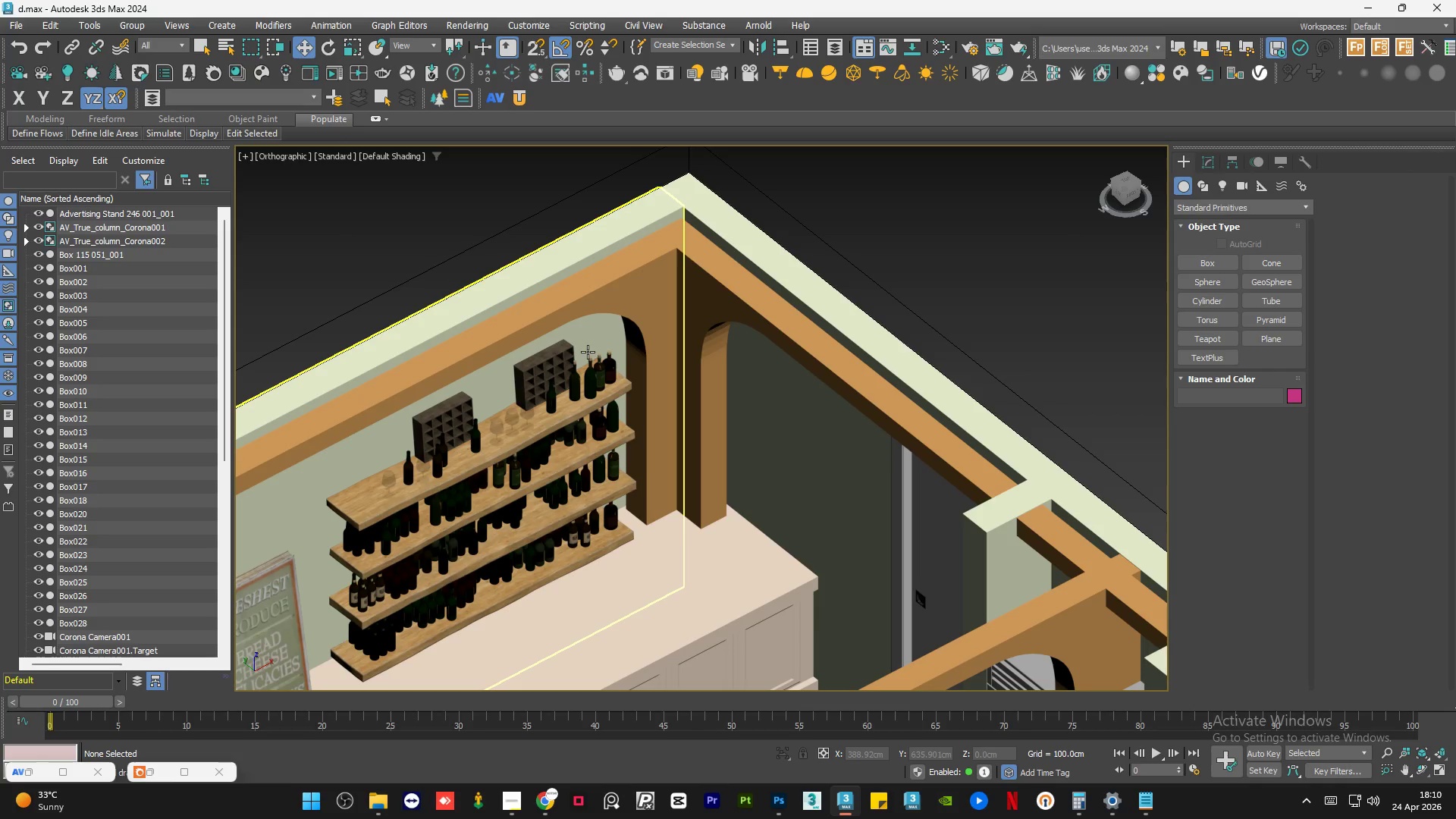 
key(MediaTrackNext)
 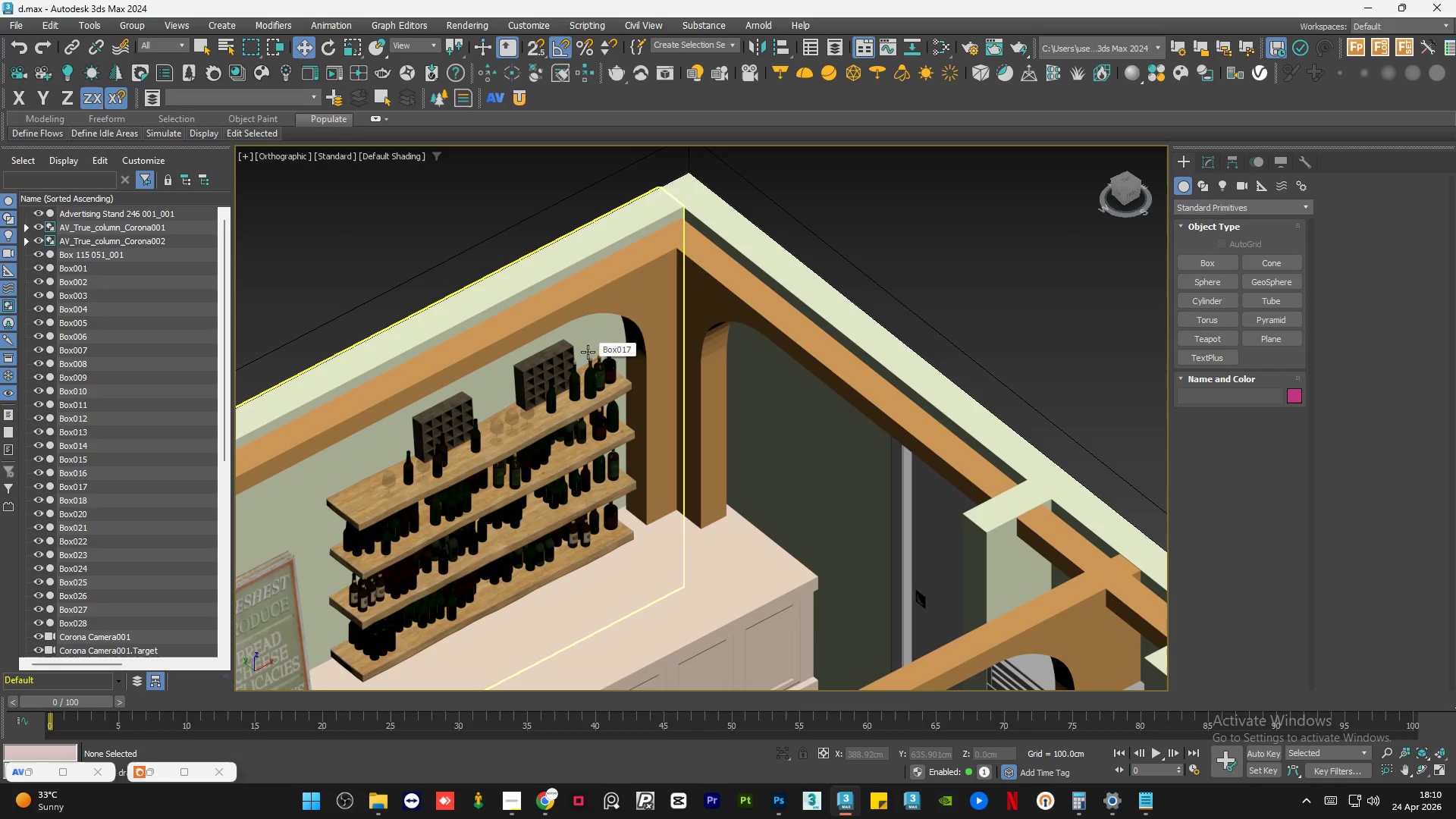 
key(F8)
 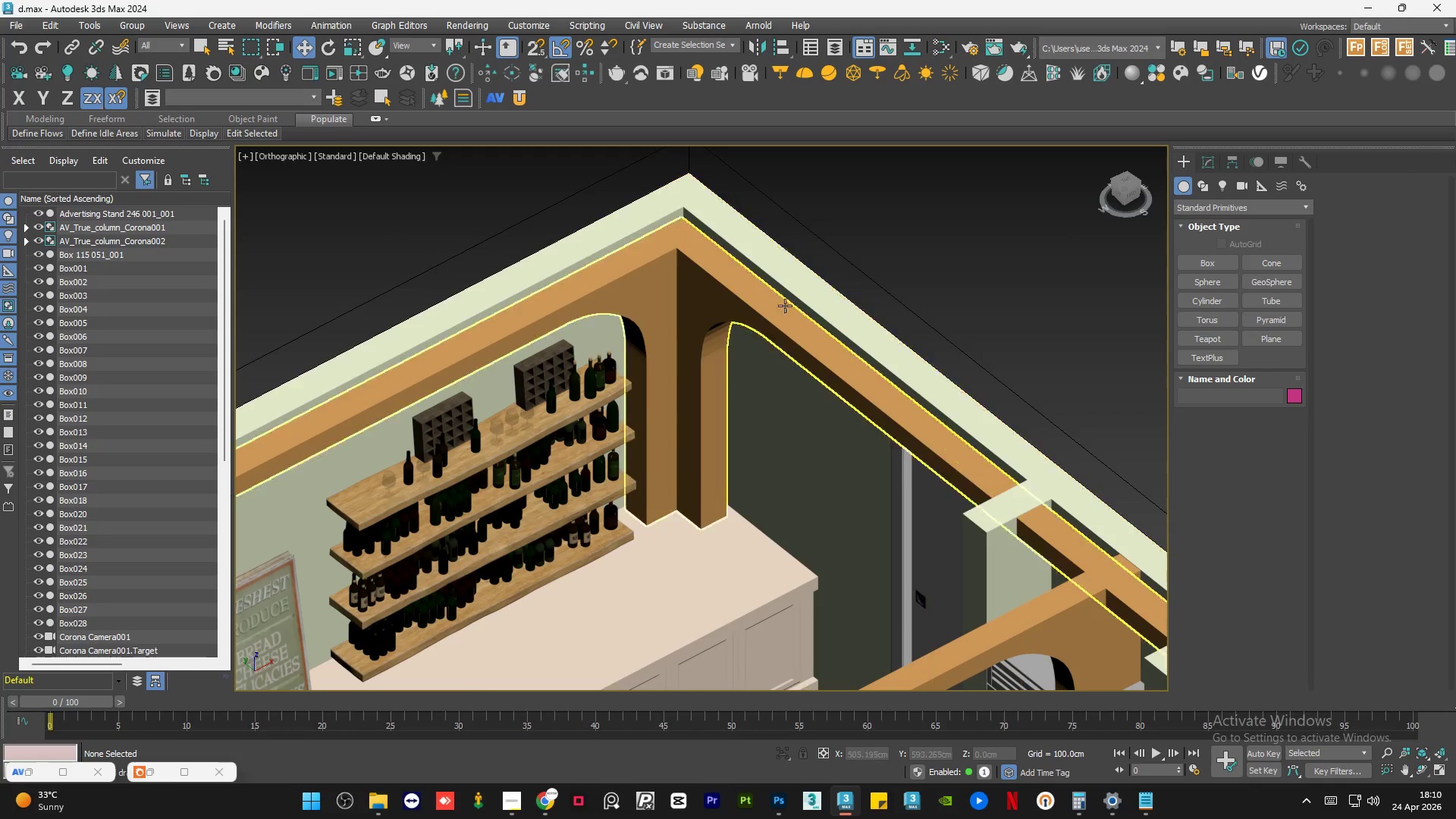 
left_click([874, 228])
 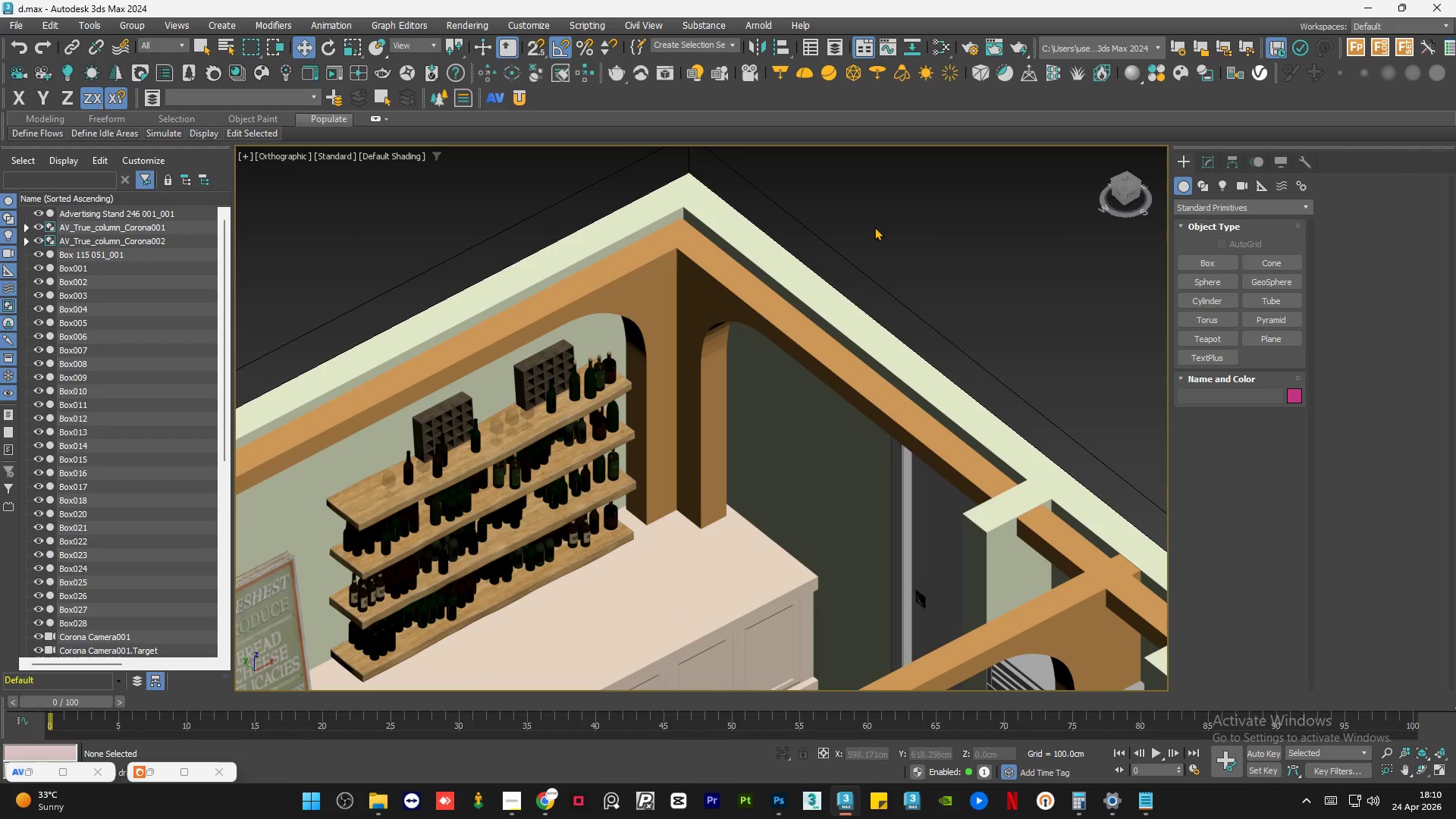 
key(Control+S)
 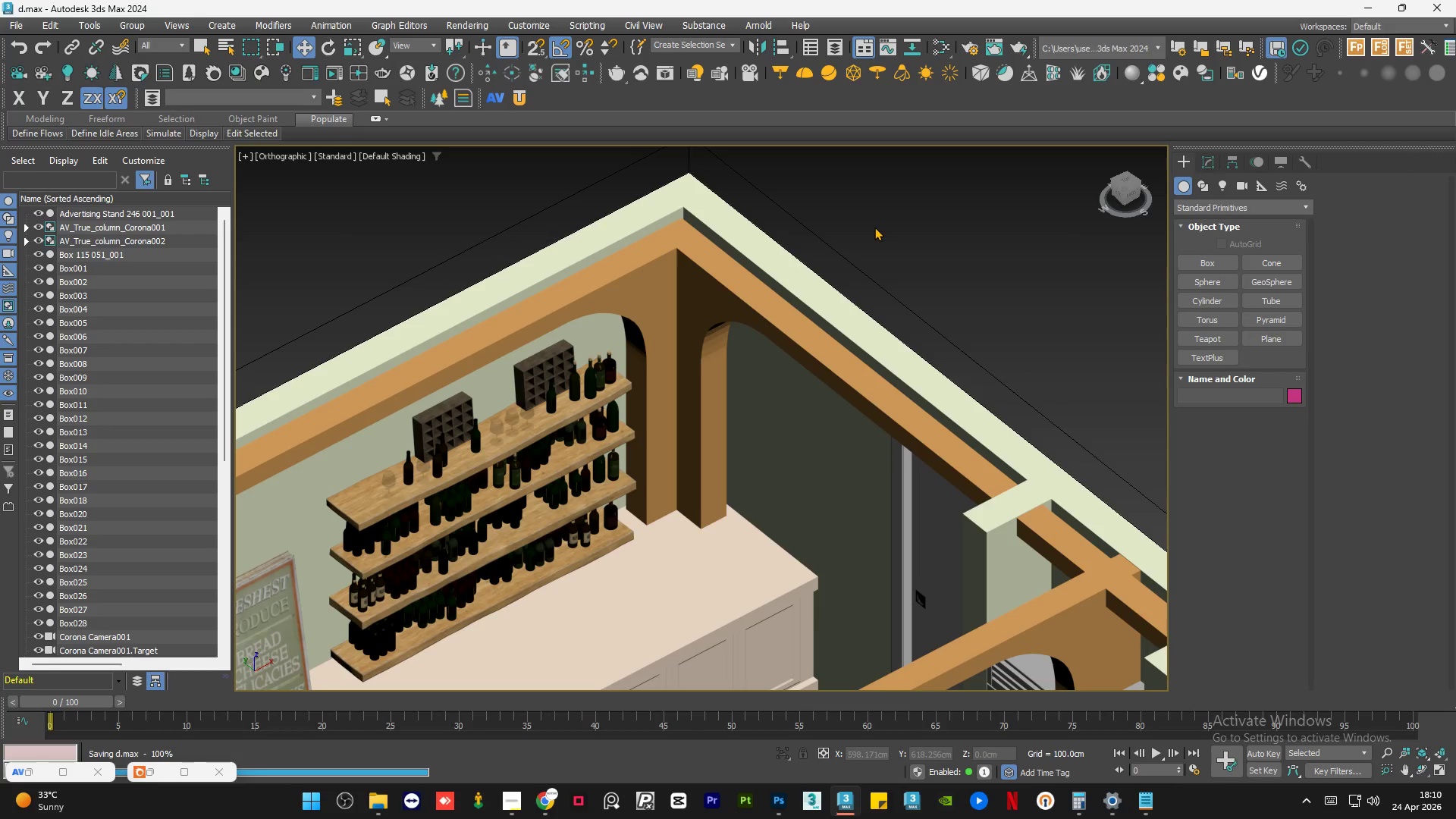 
hold_key(key=AltLeft, duration=0.62)
 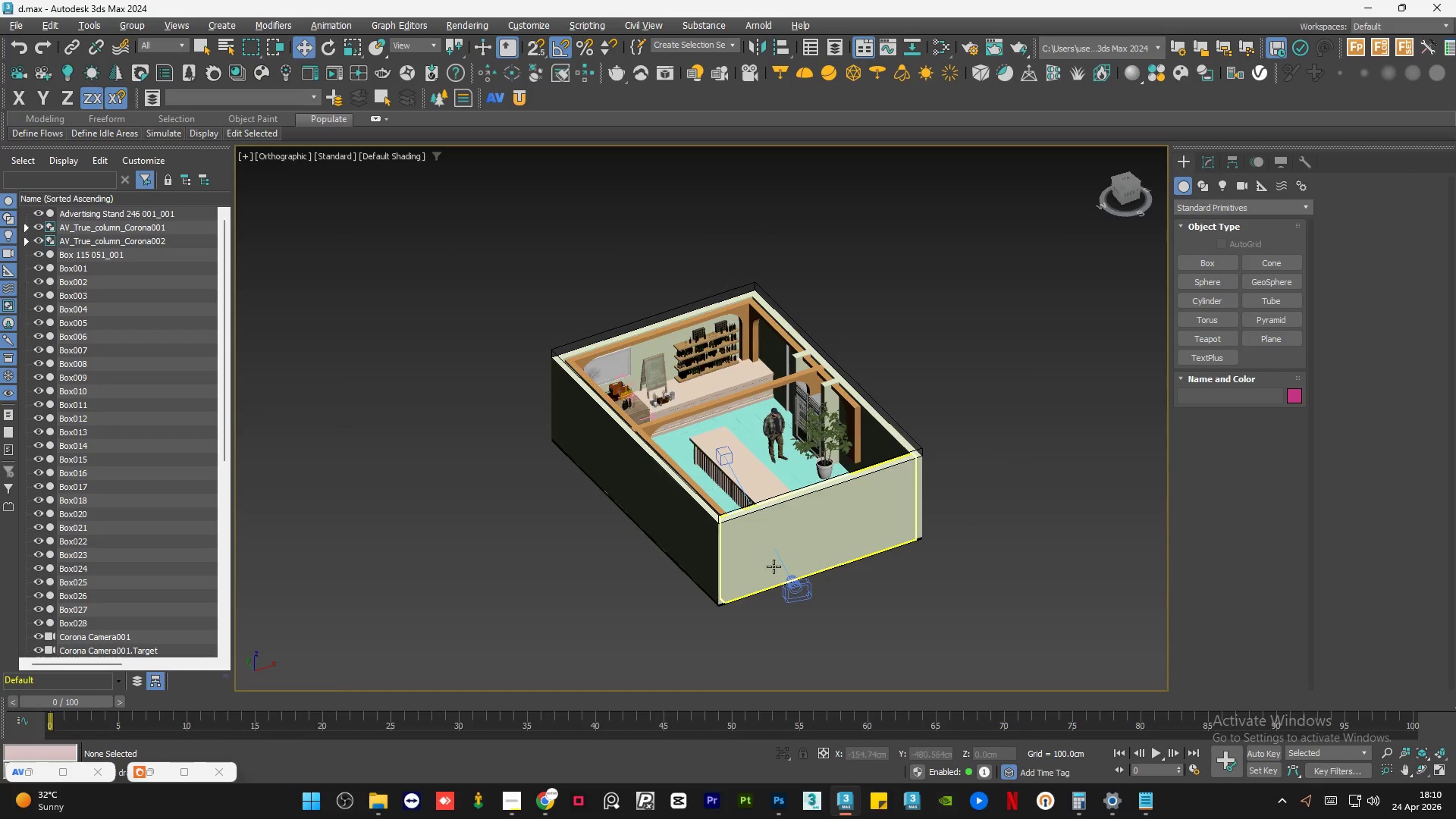 
scroll: coordinate [763, 341], scroll_direction: down, amount: 5.0
 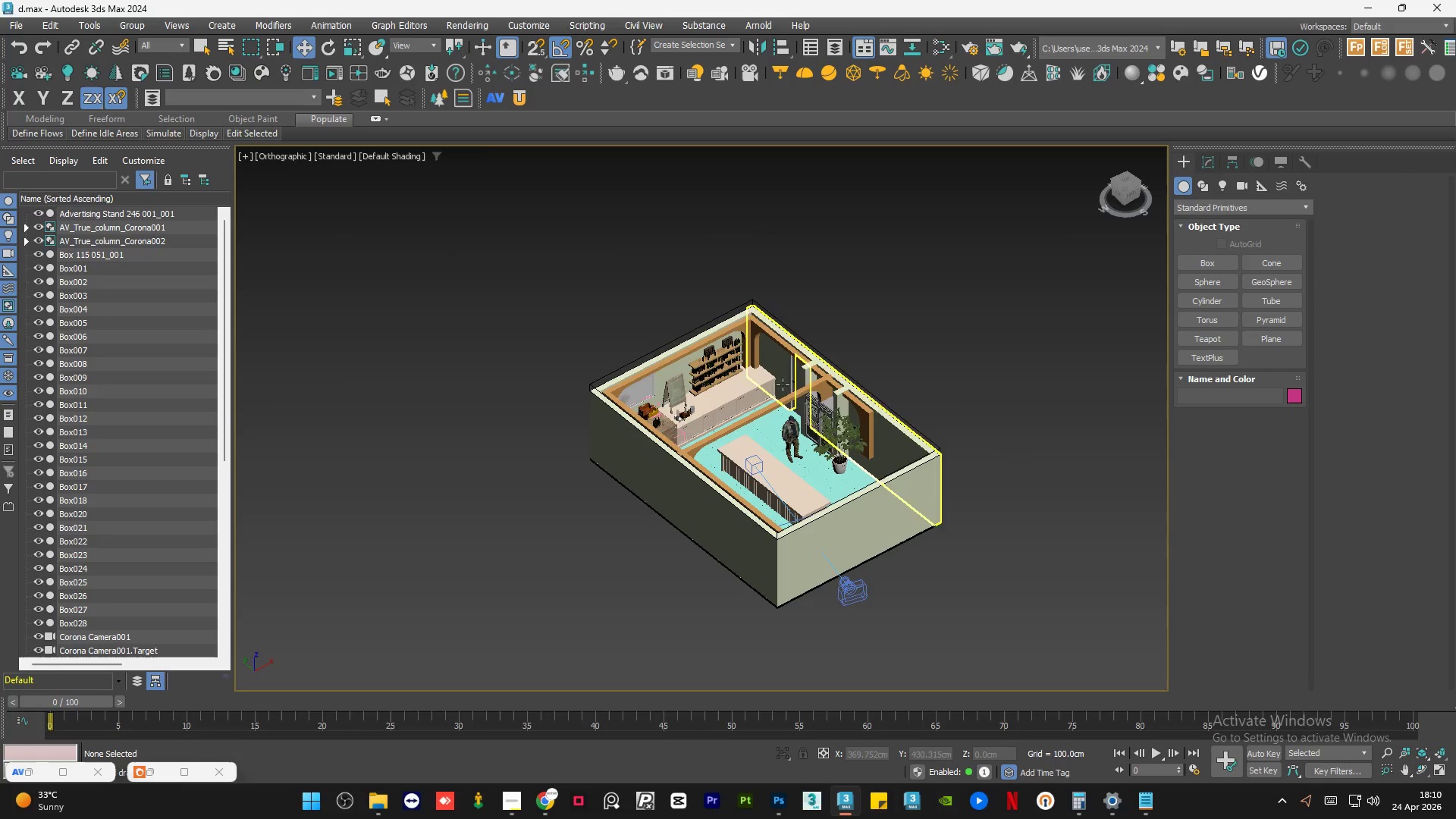 
scroll: coordinate [774, 382], scroll_direction: up, amount: 1.0
 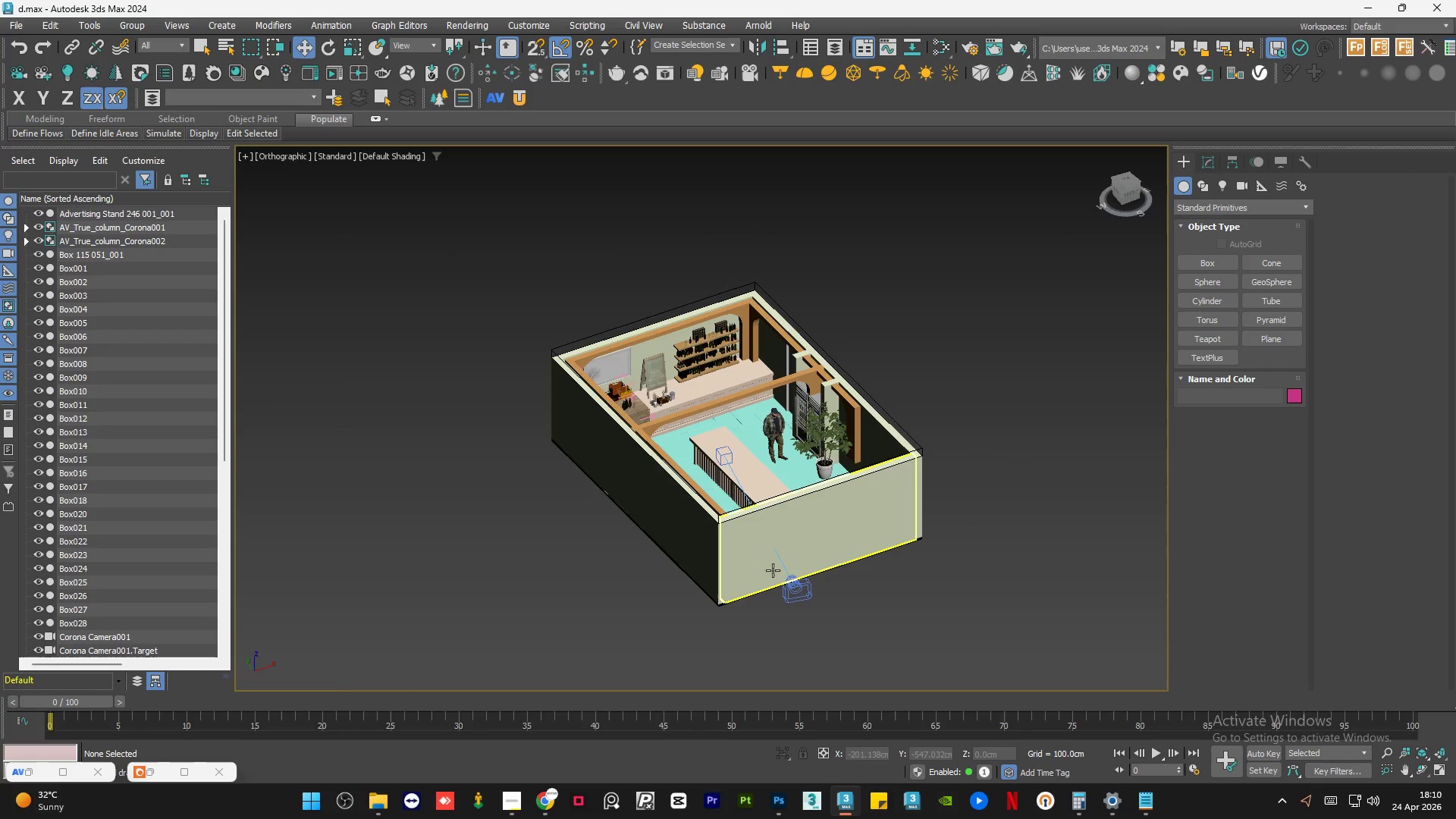 
key(Alt+W)
 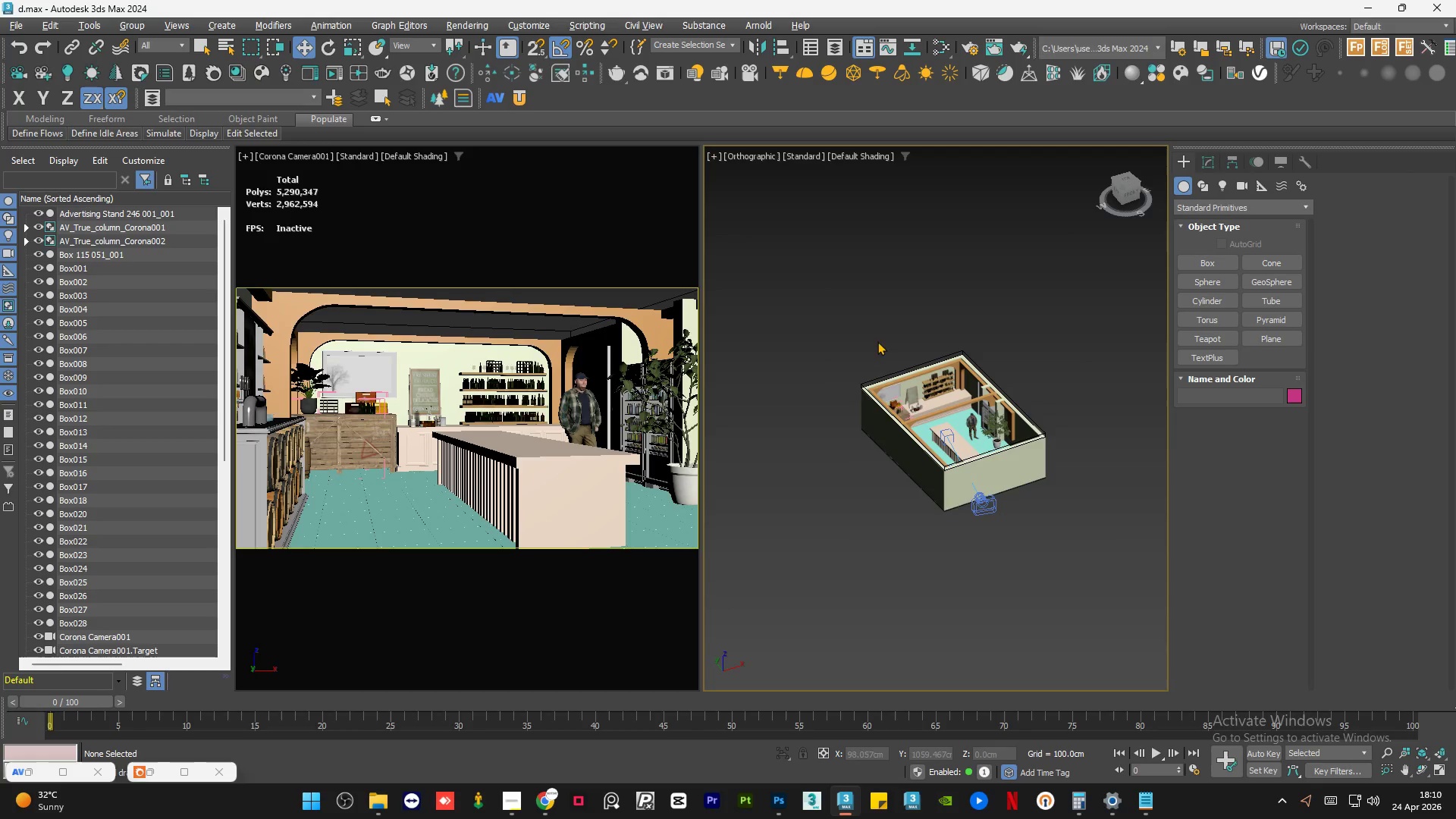 
left_click([861, 288])
 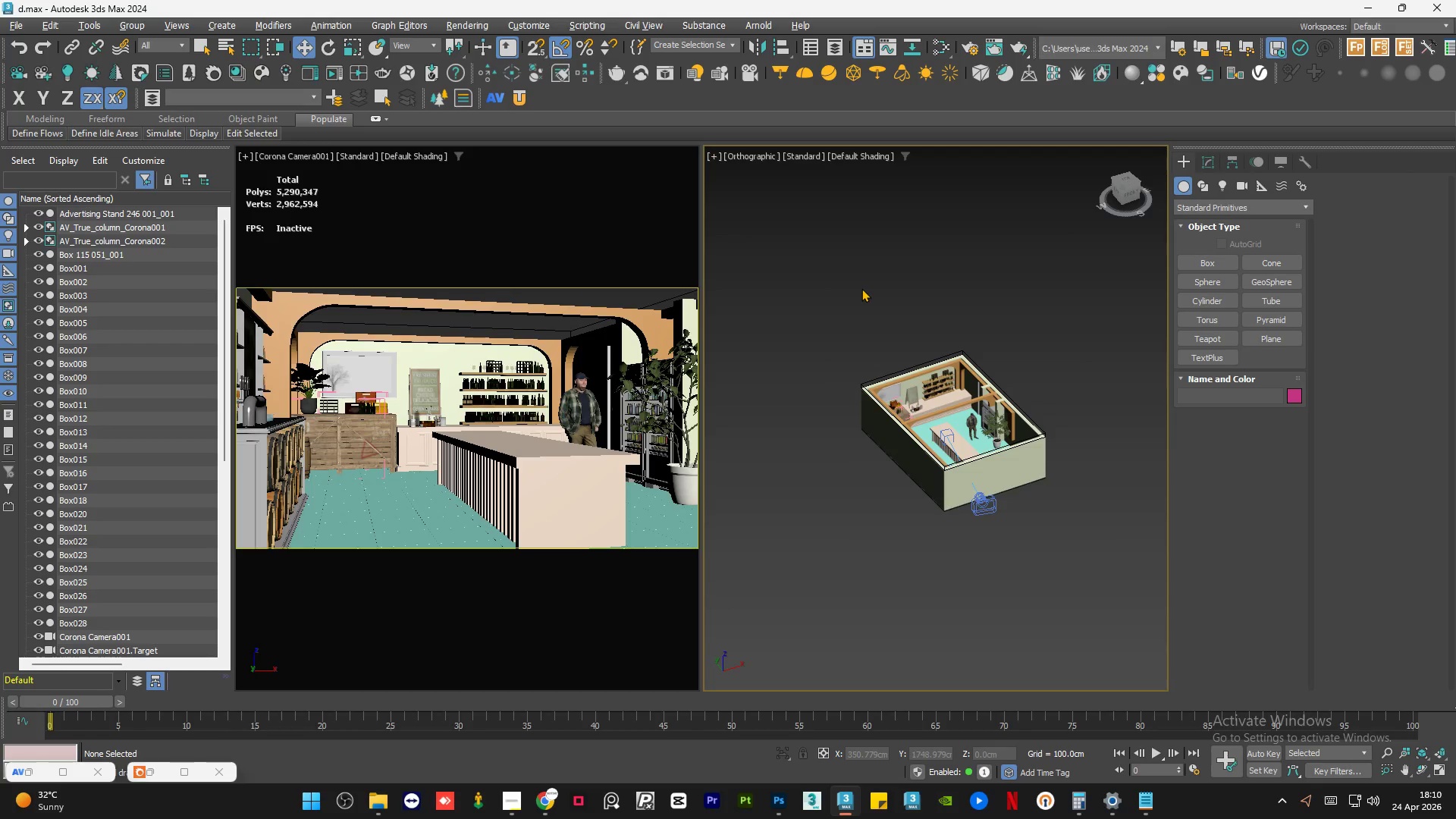 
key(Control+S)
 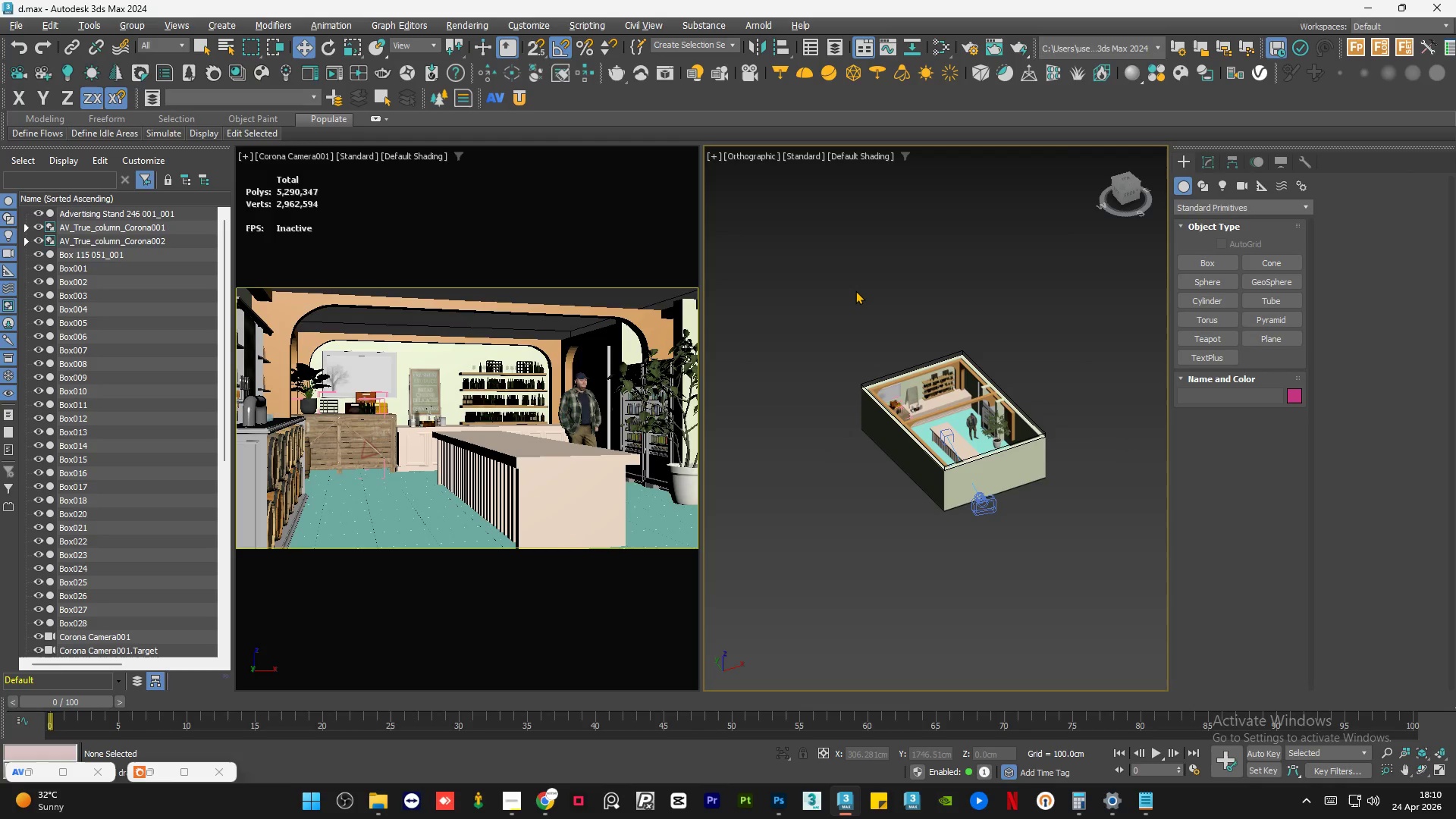 
wait(19.03)
 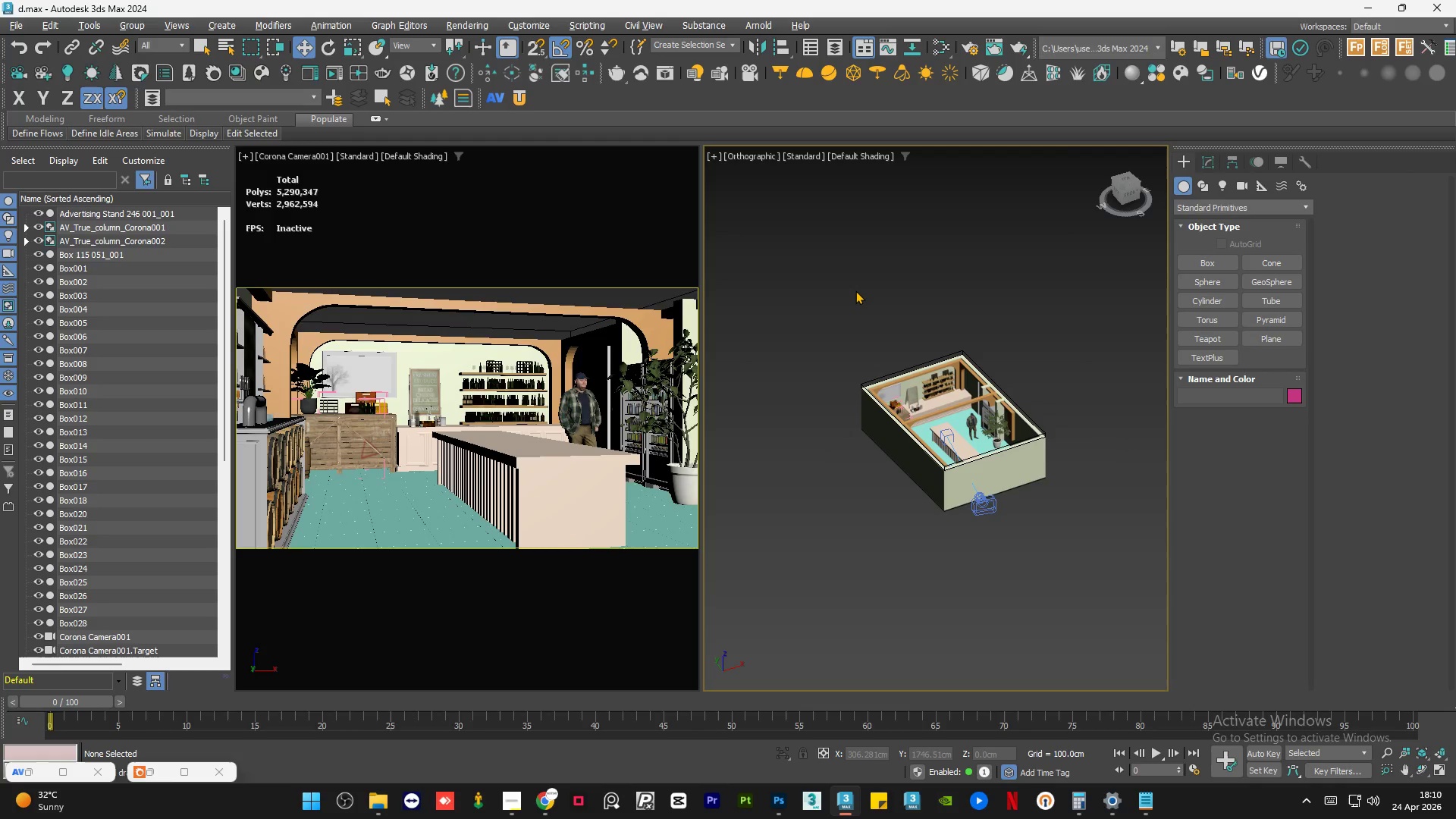 
left_click([855, 290])
 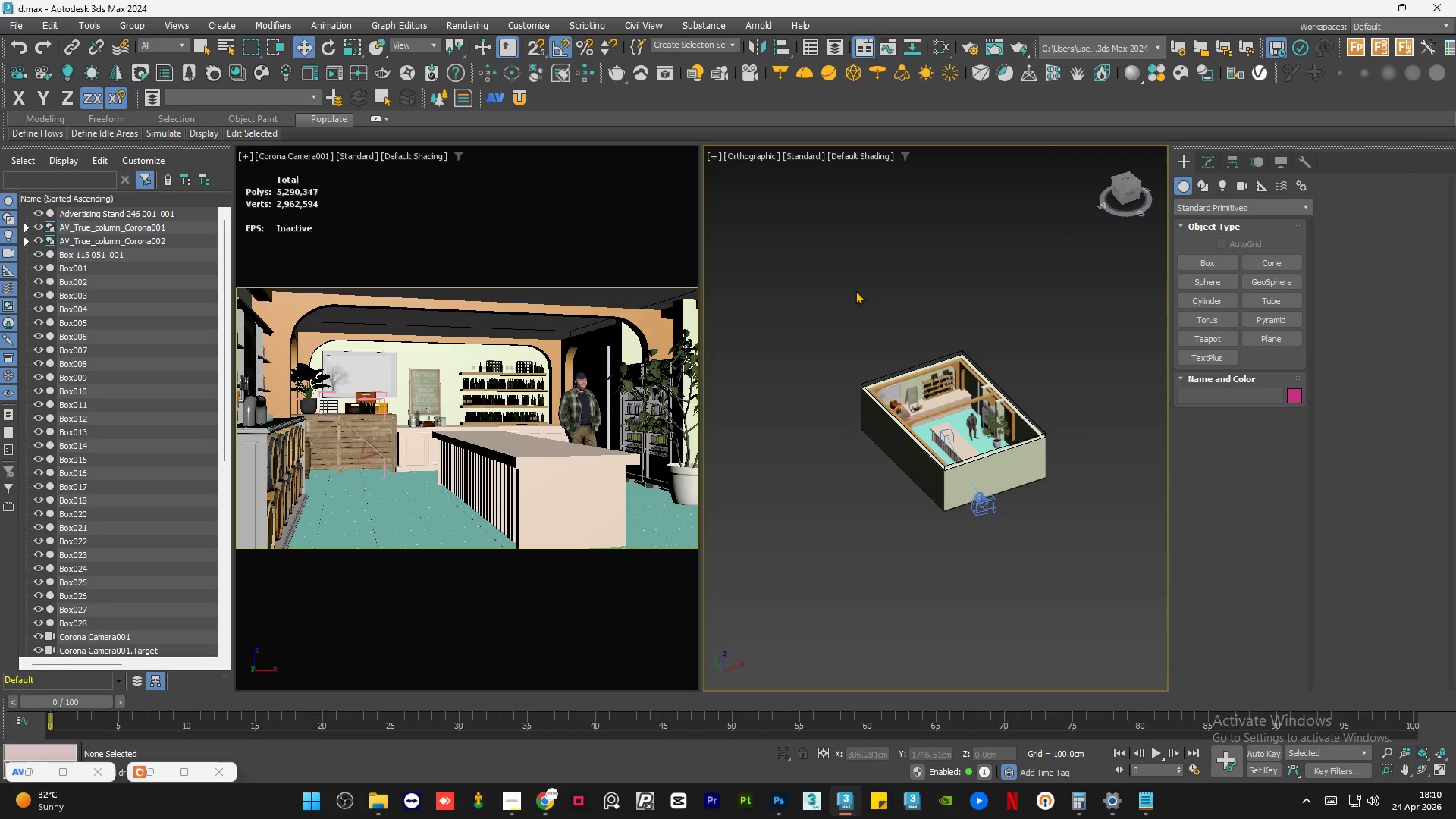 
key(Control+S)
 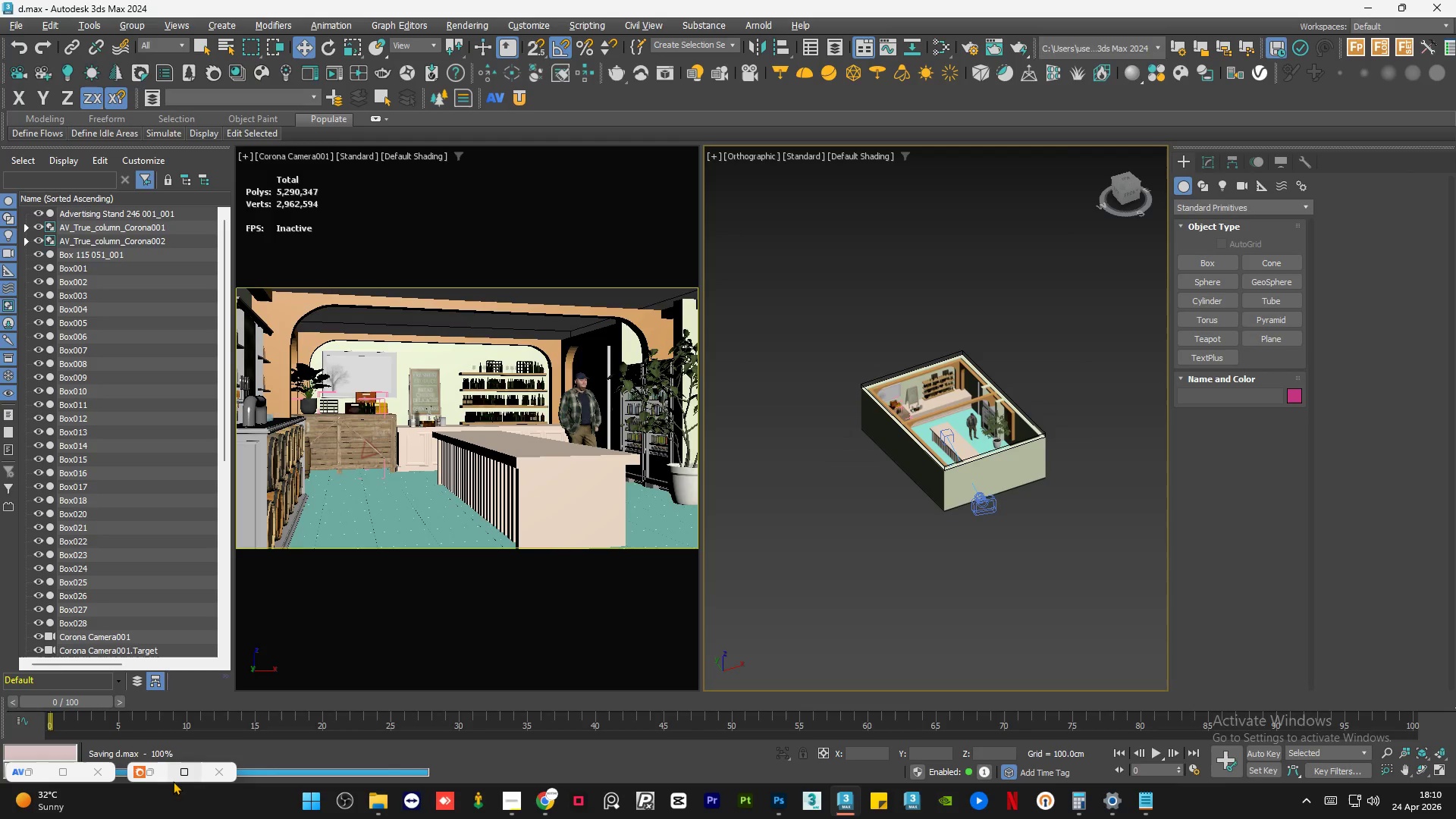 
left_click([165, 771])
 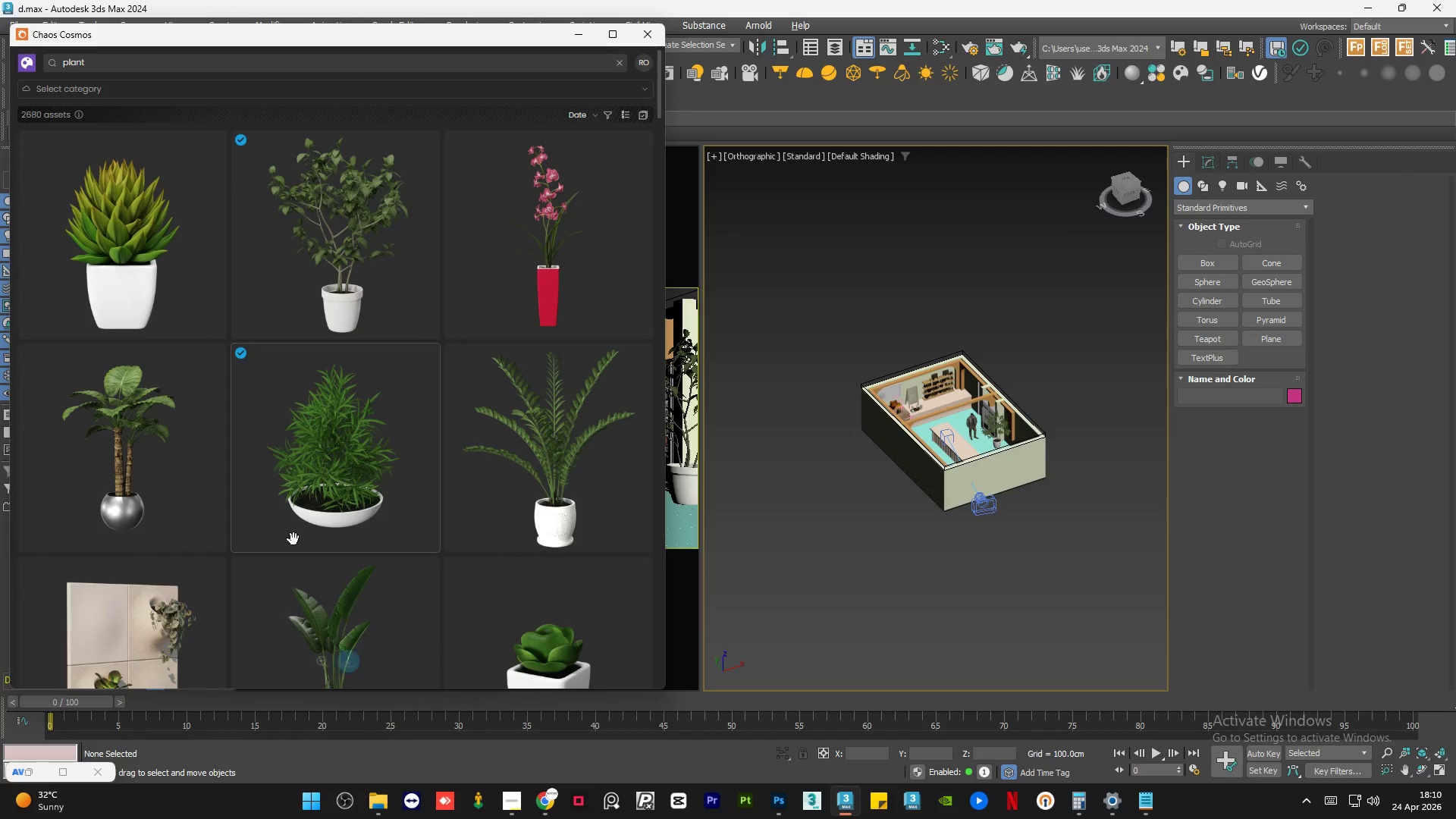 
scroll: coordinate [374, 469], scroll_direction: up, amount: 2.0
 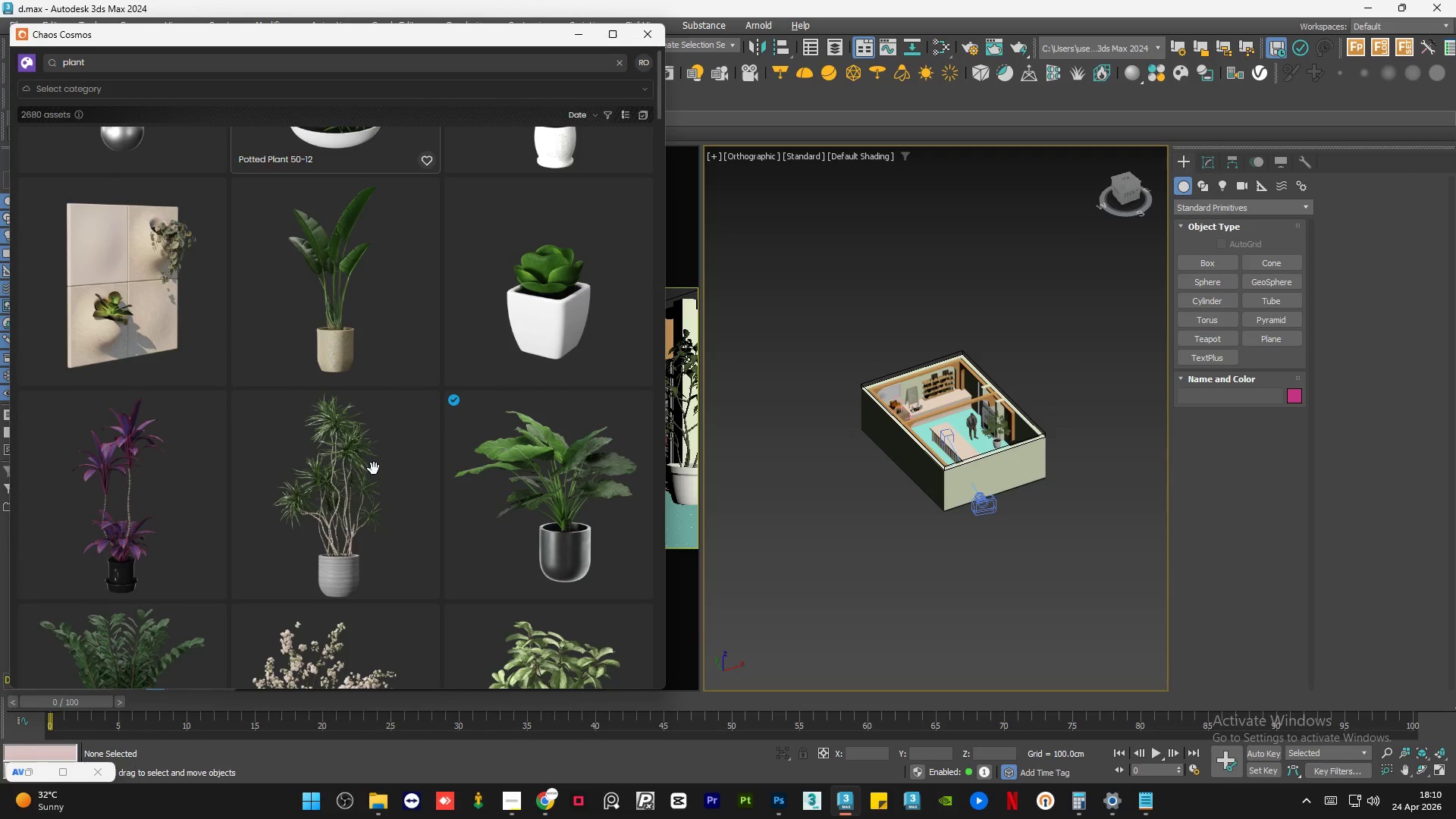 
scroll: coordinate [381, 500], scroll_direction: down, amount: 10.0
 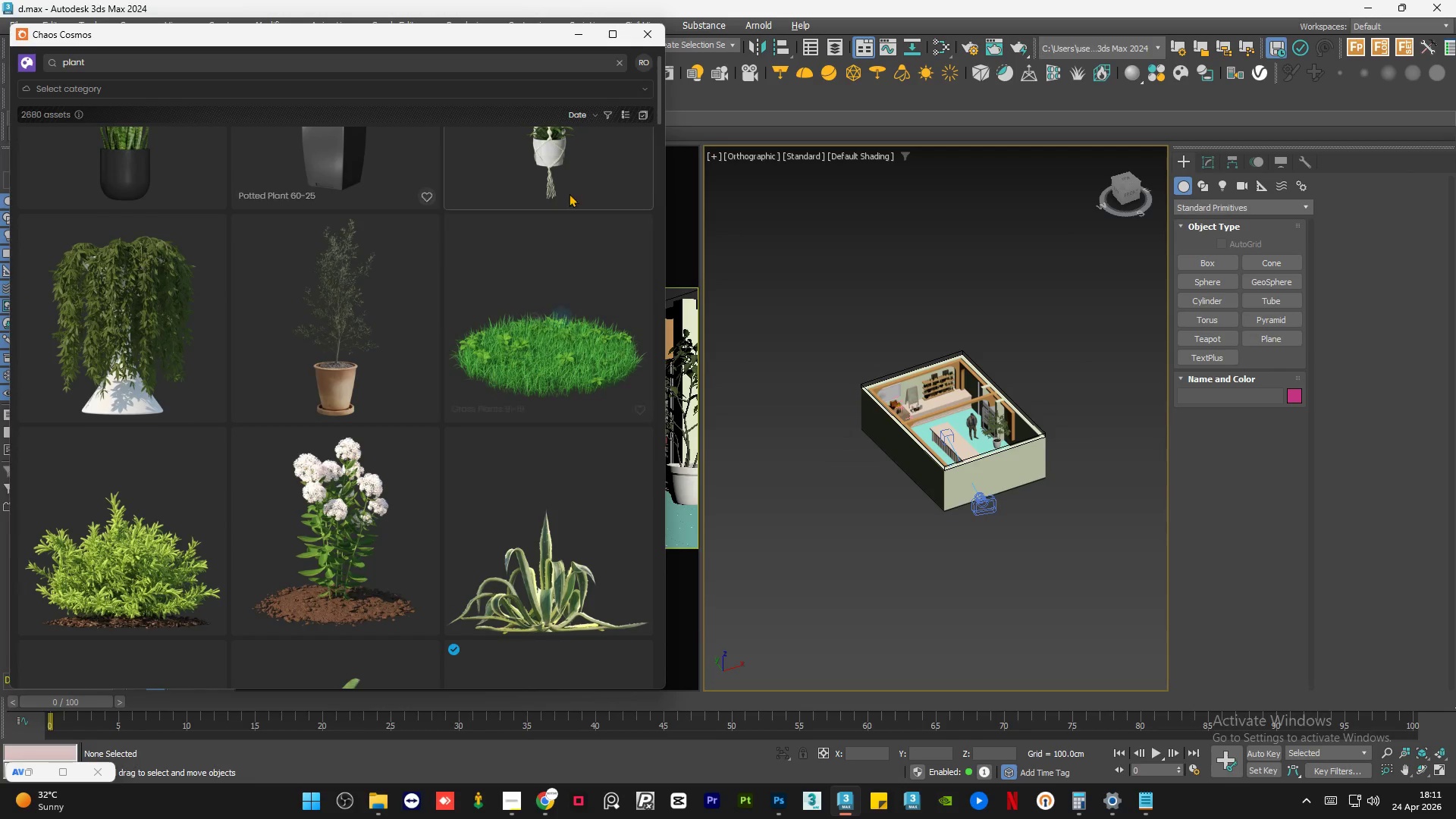 
left_click([576, 39])
 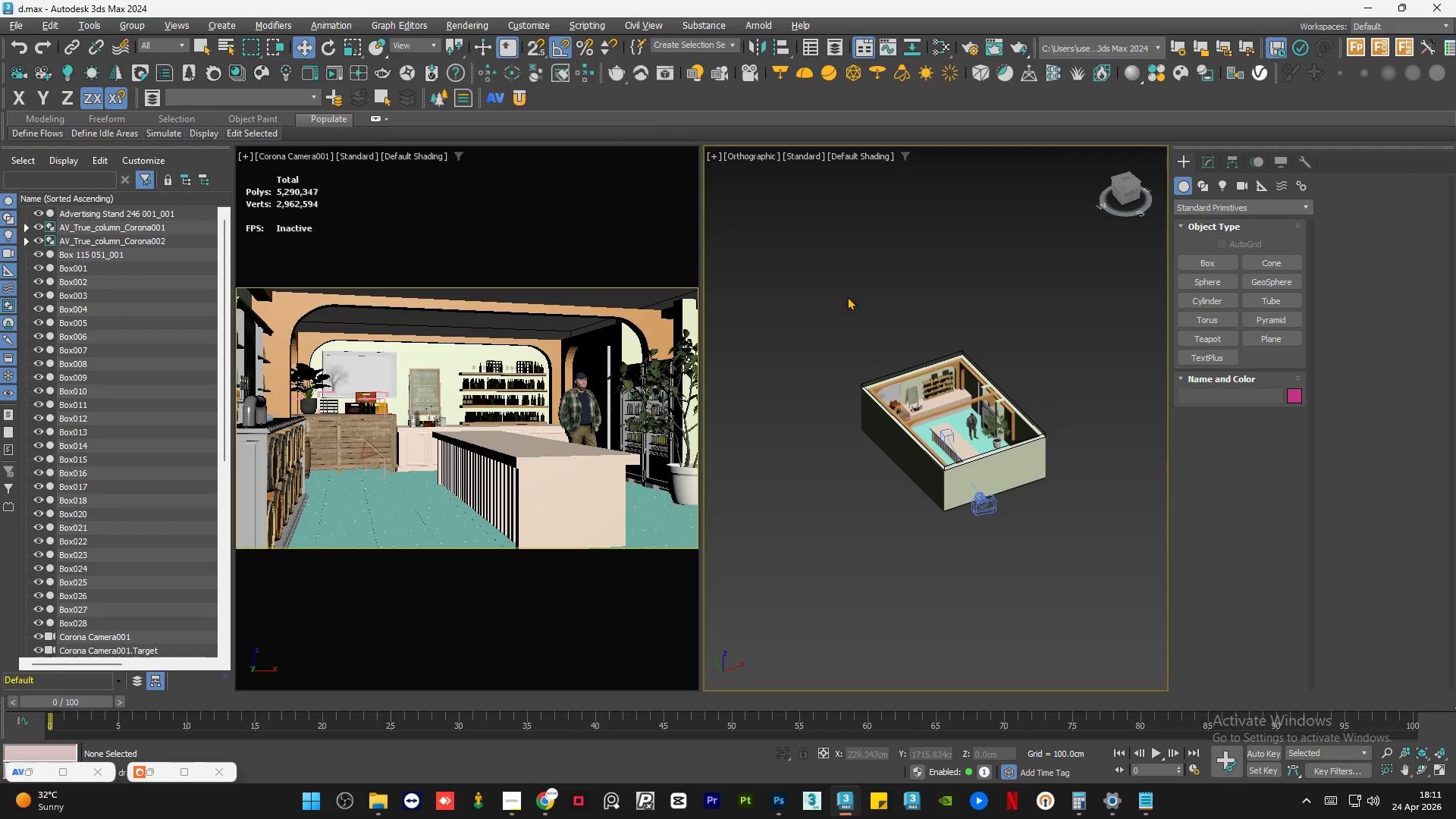 
wait(9.19)
 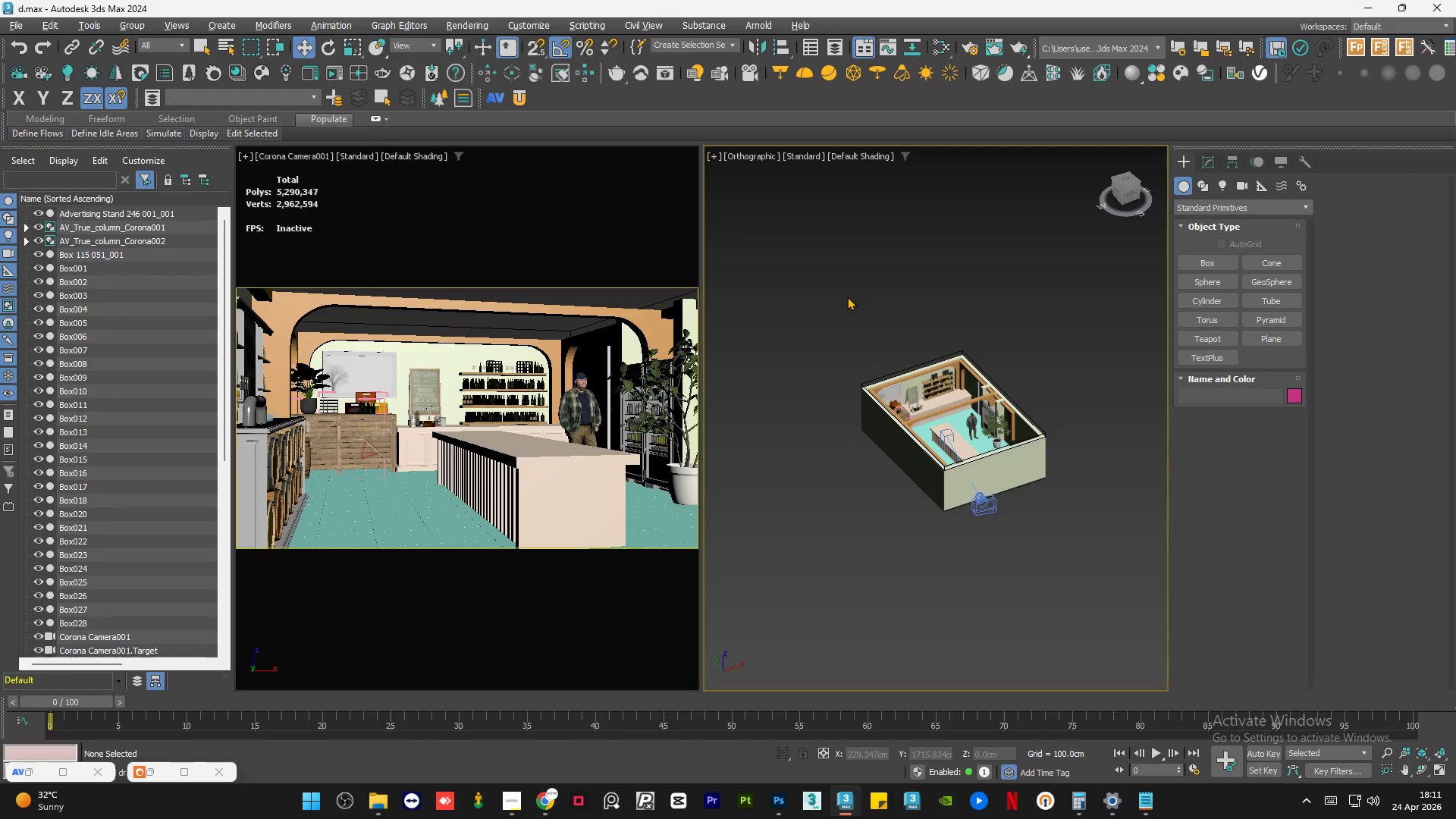 
left_click([157, 774])
 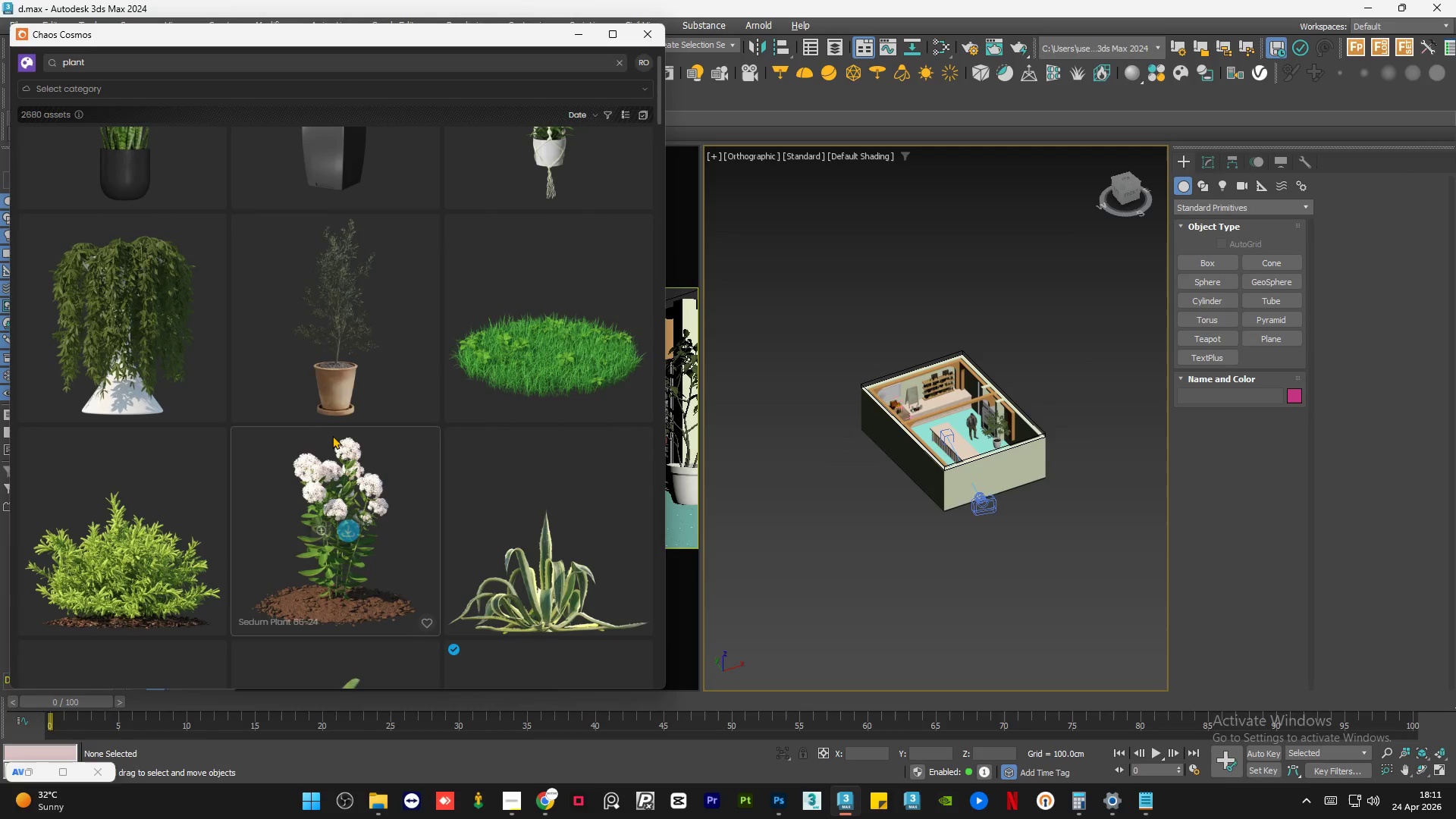 
scroll: coordinate [411, 464], scroll_direction: down, amount: 36.0
 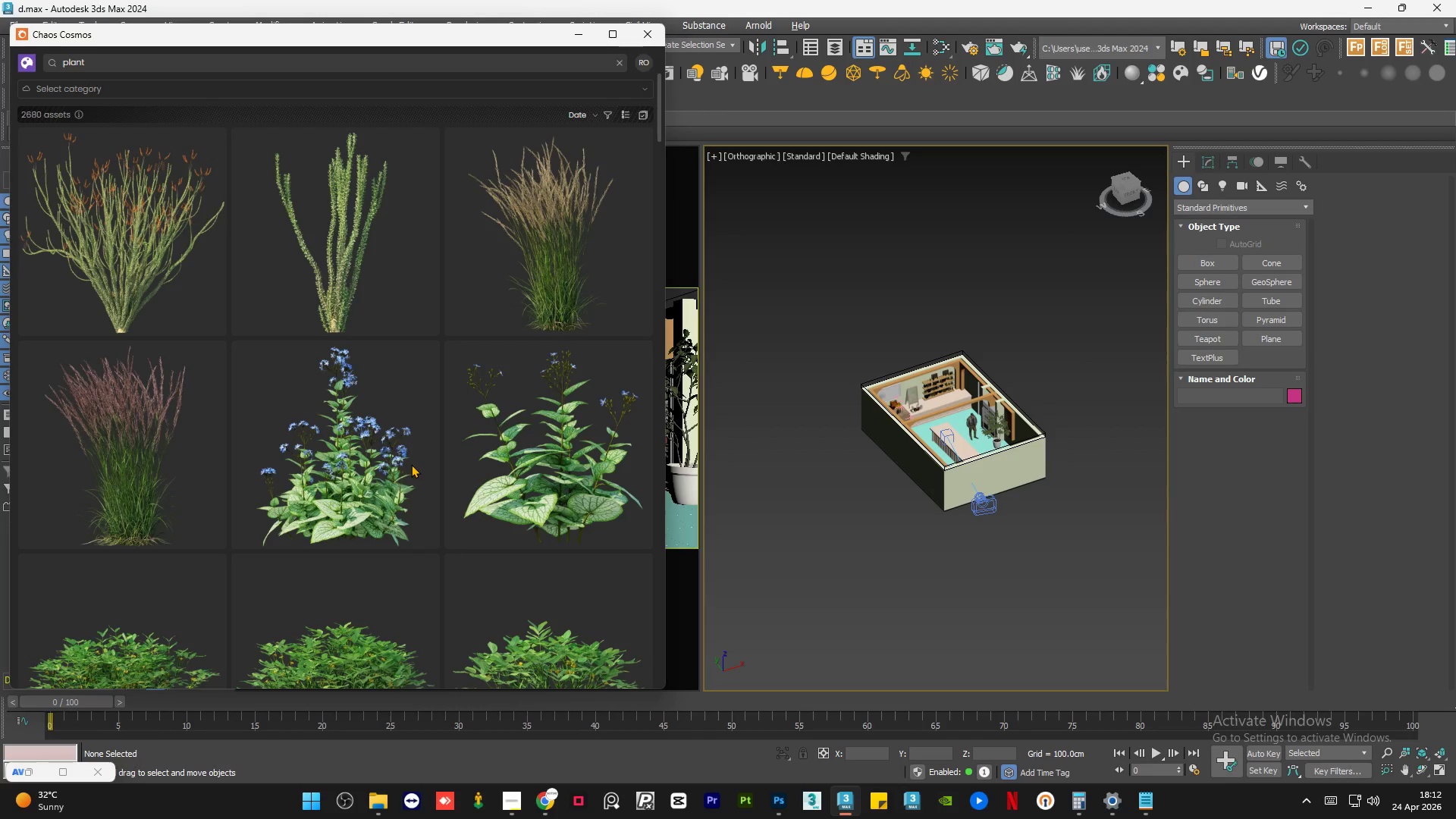 
wait(35.4)
 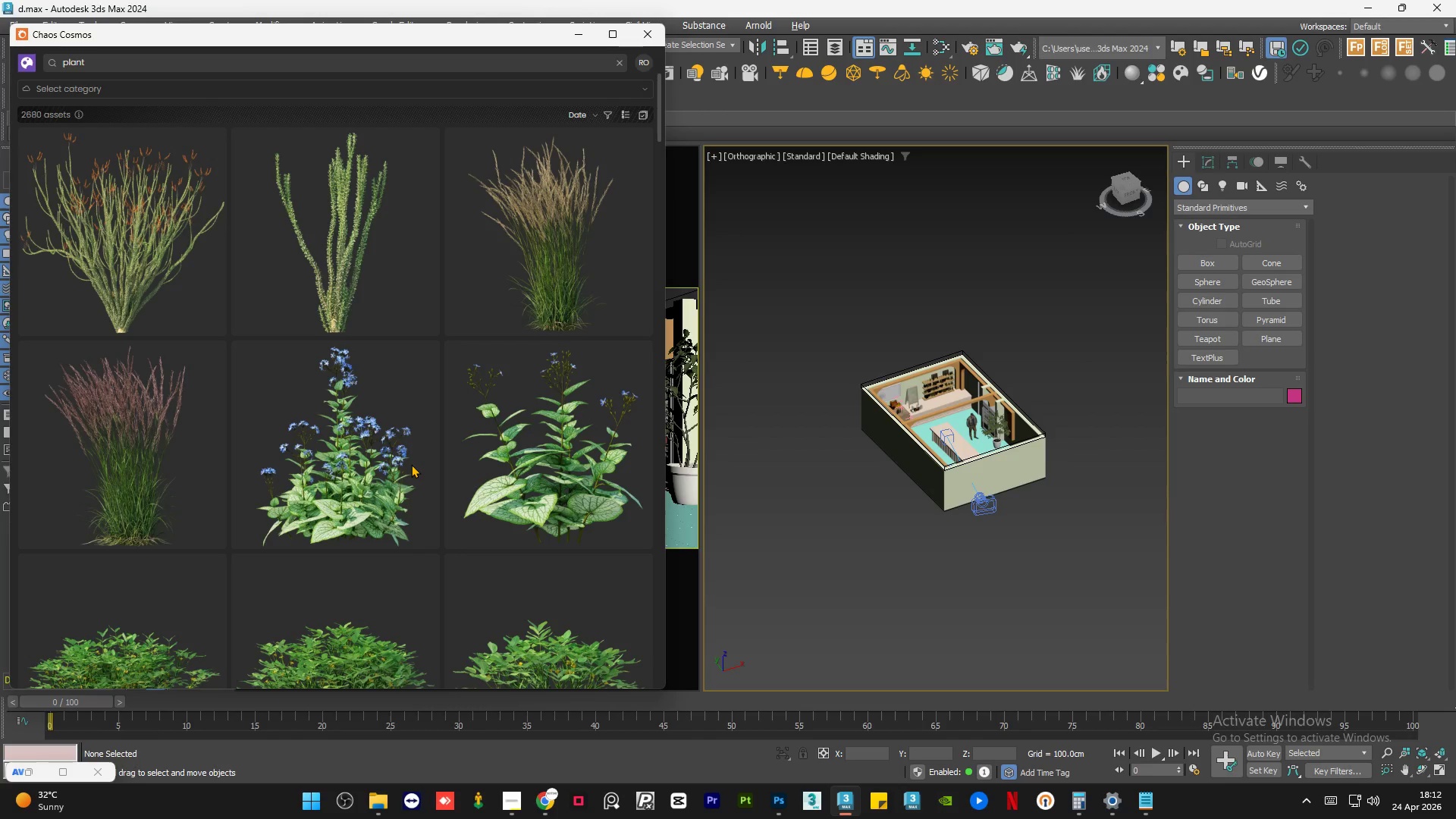 
scroll: coordinate [902, 419], scroll_direction: up, amount: 2.0
 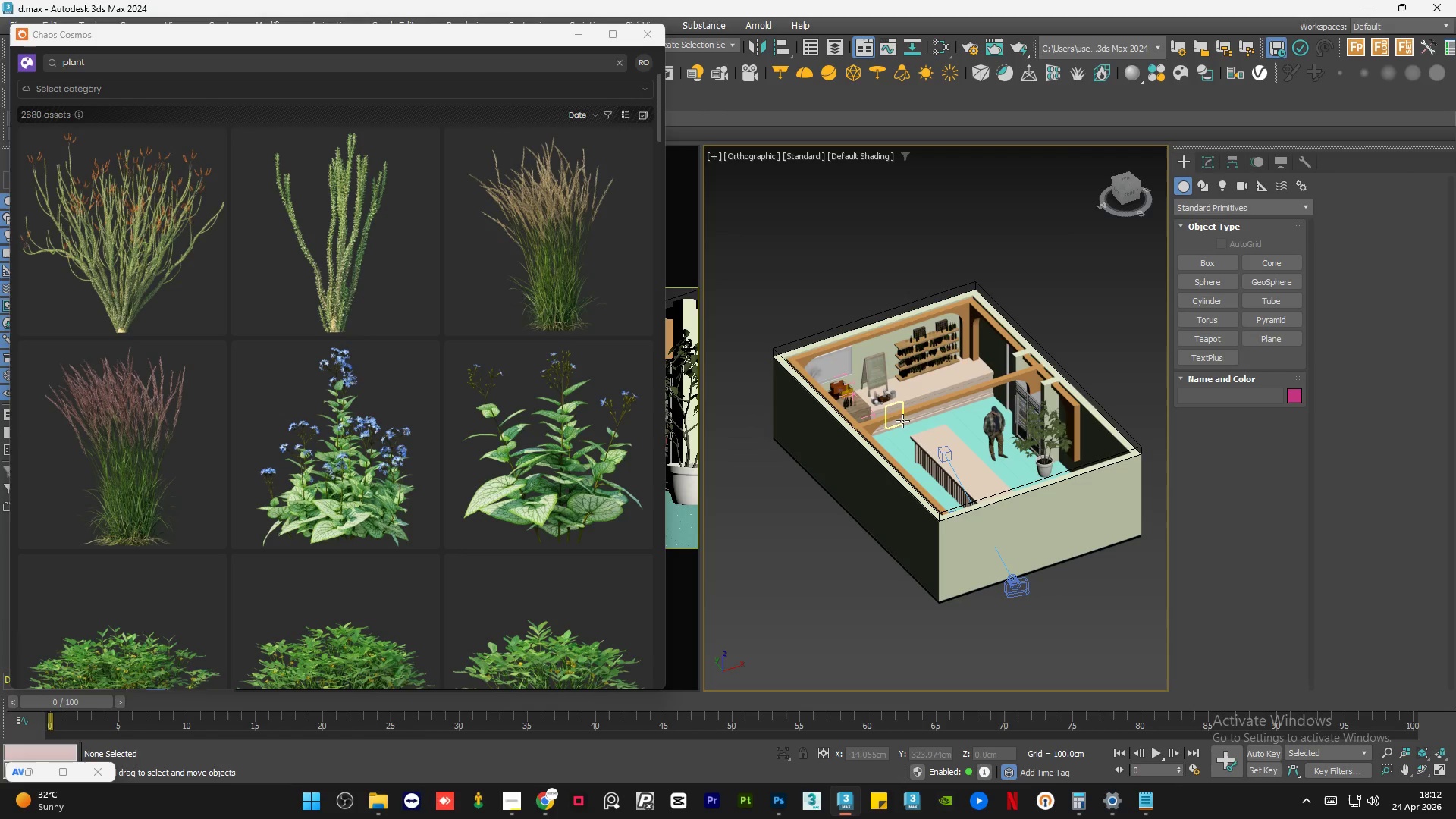 
wait(22.93)
 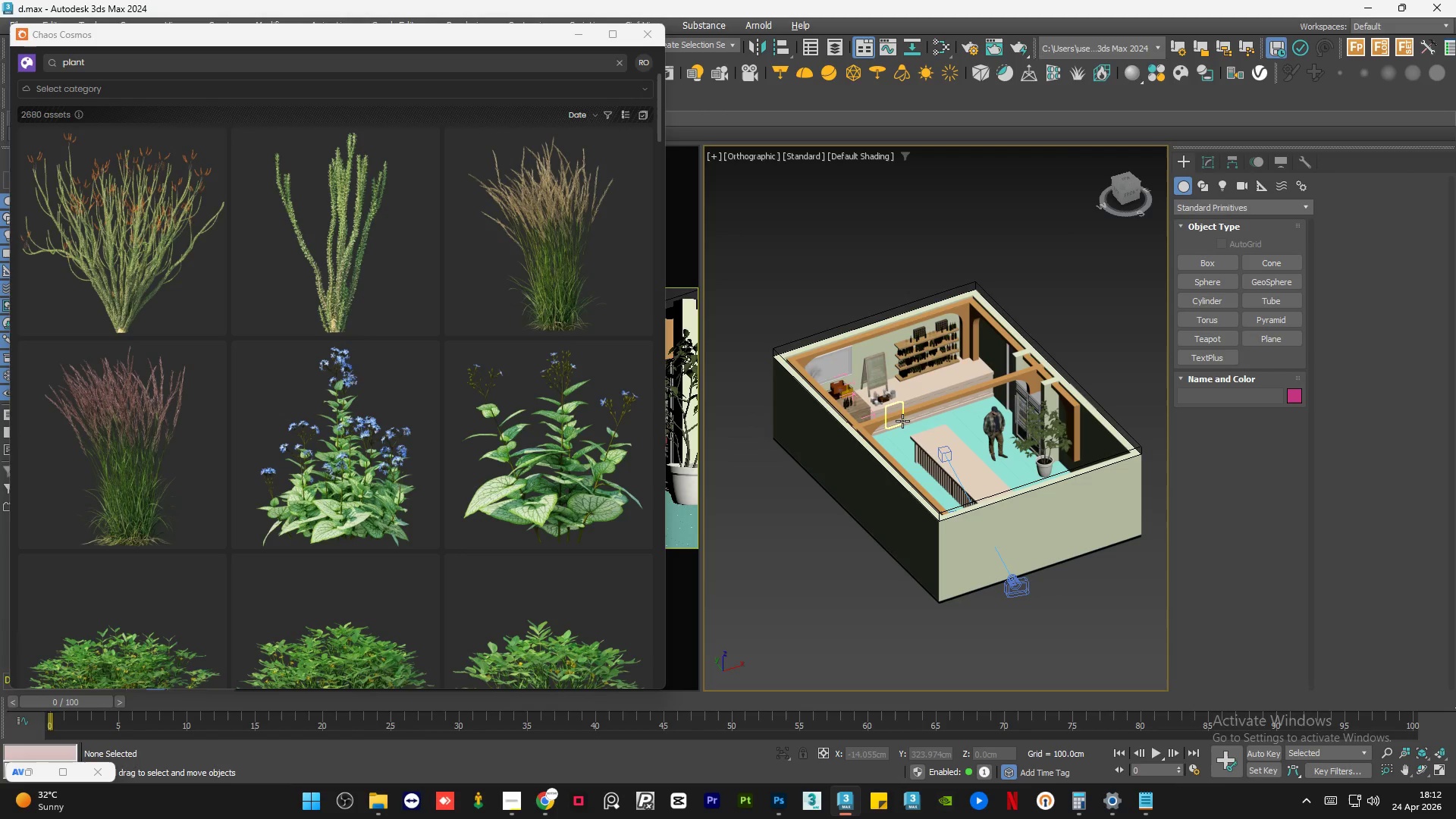 
left_click([1022, 228])
 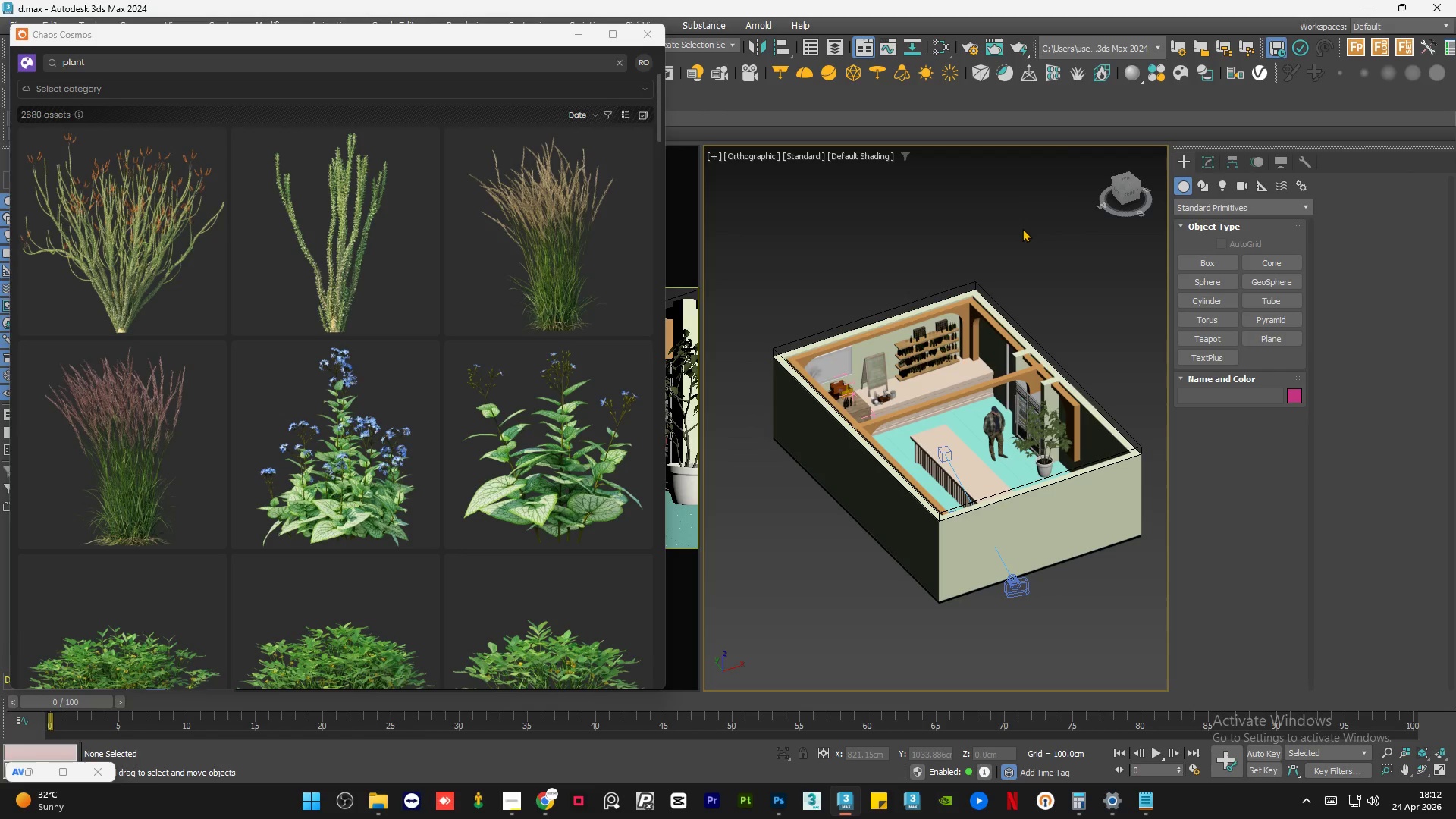 
wait(5.95)
 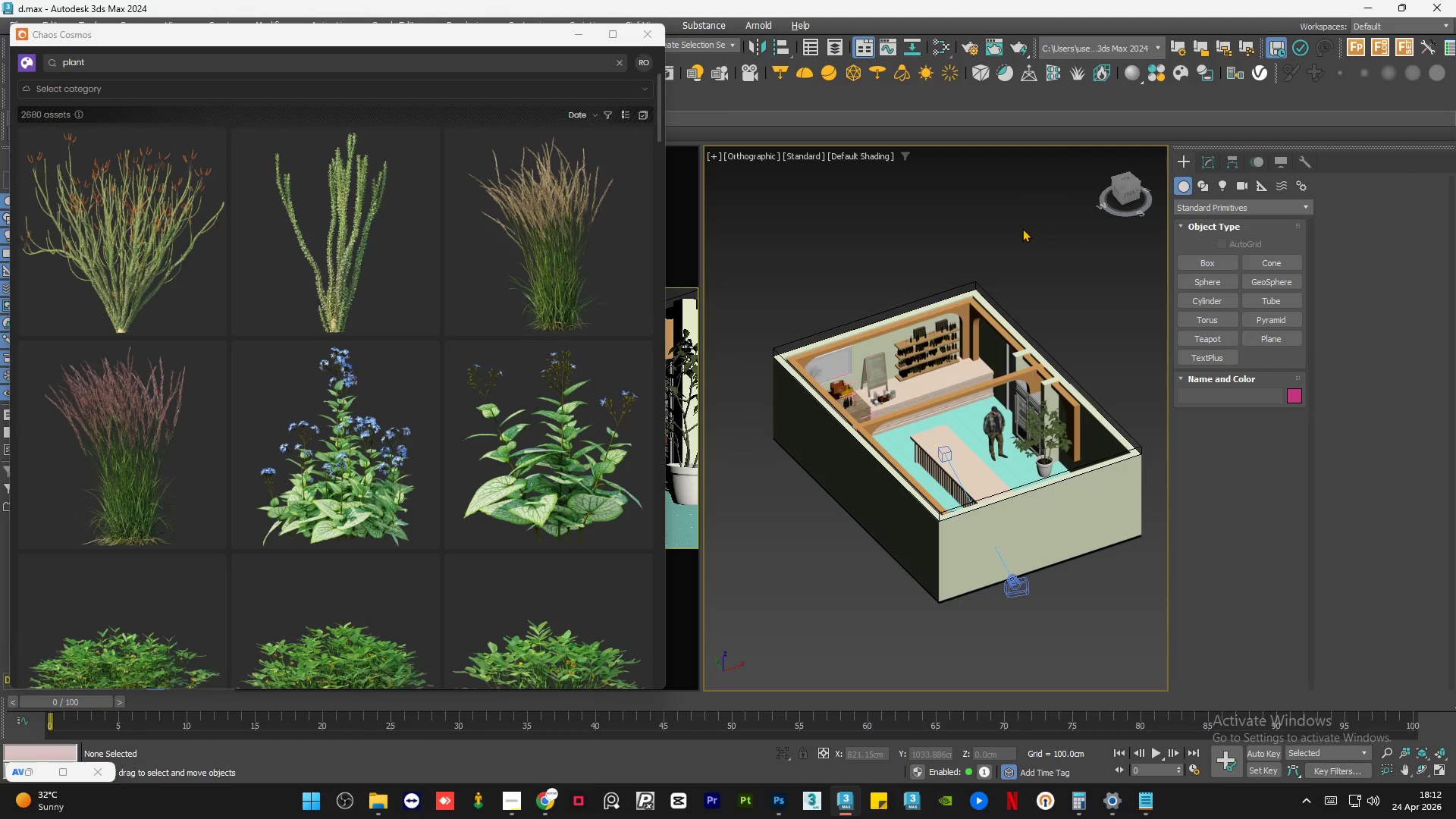 
left_click([1022, 228])
 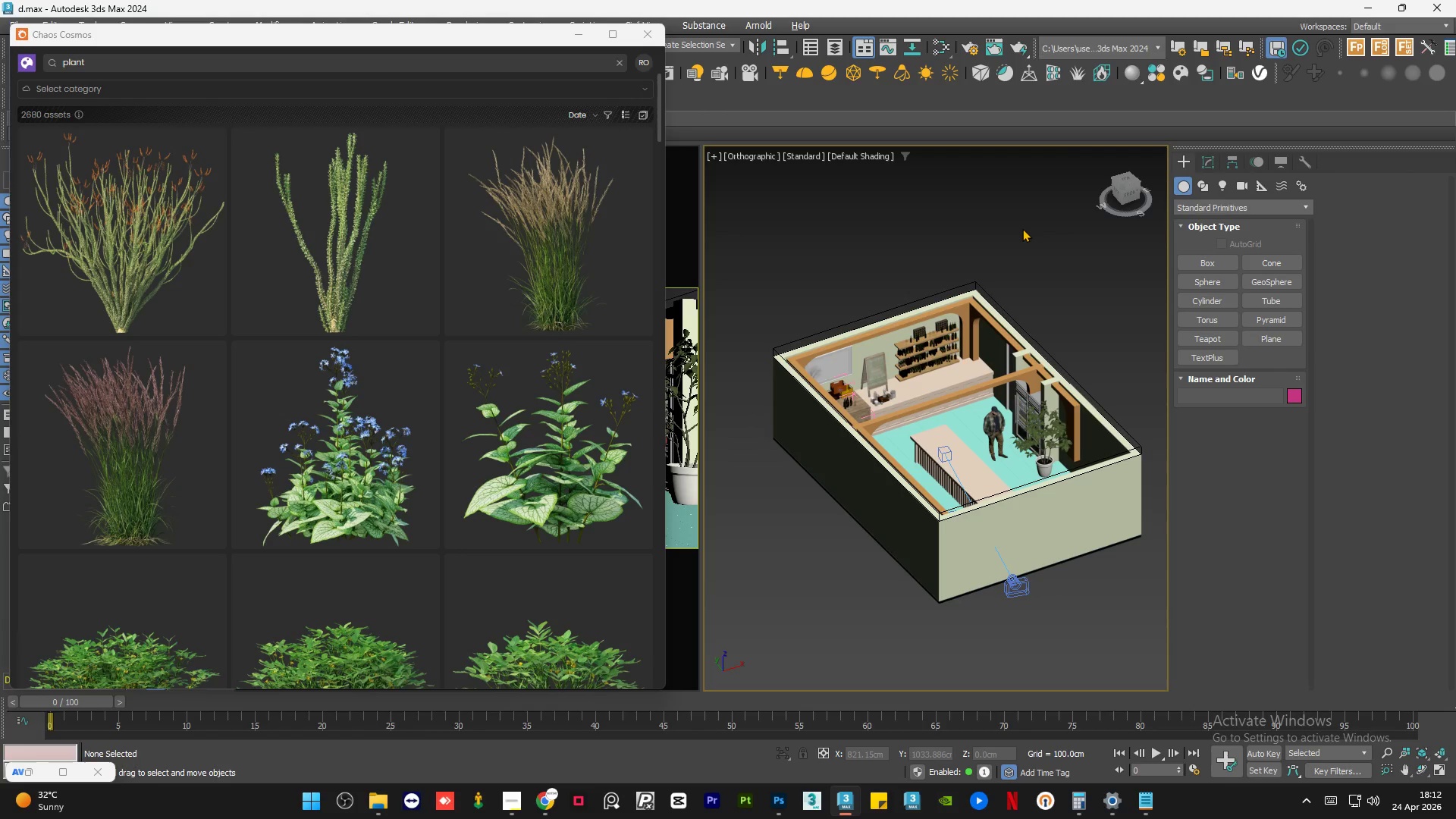 